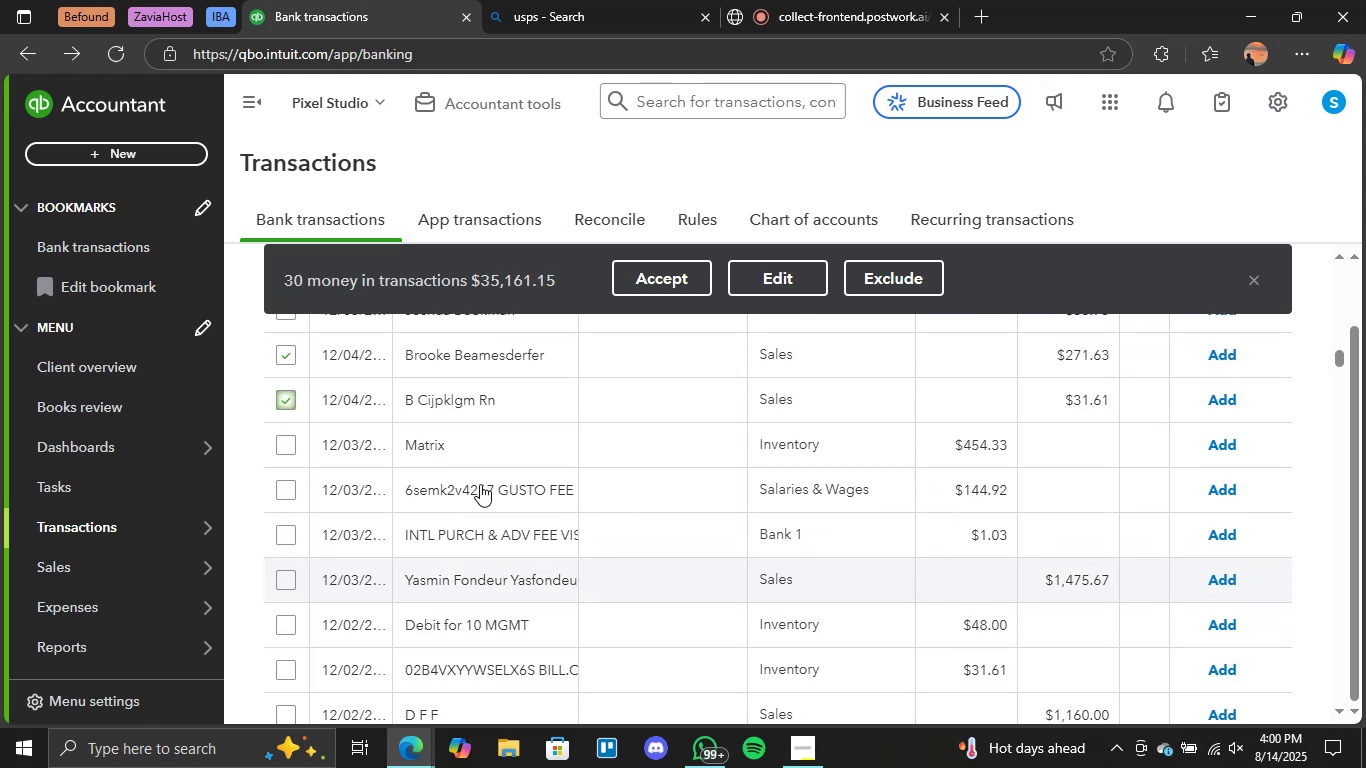 
scroll: coordinate [480, 484], scroll_direction: down, amount: 2.0
 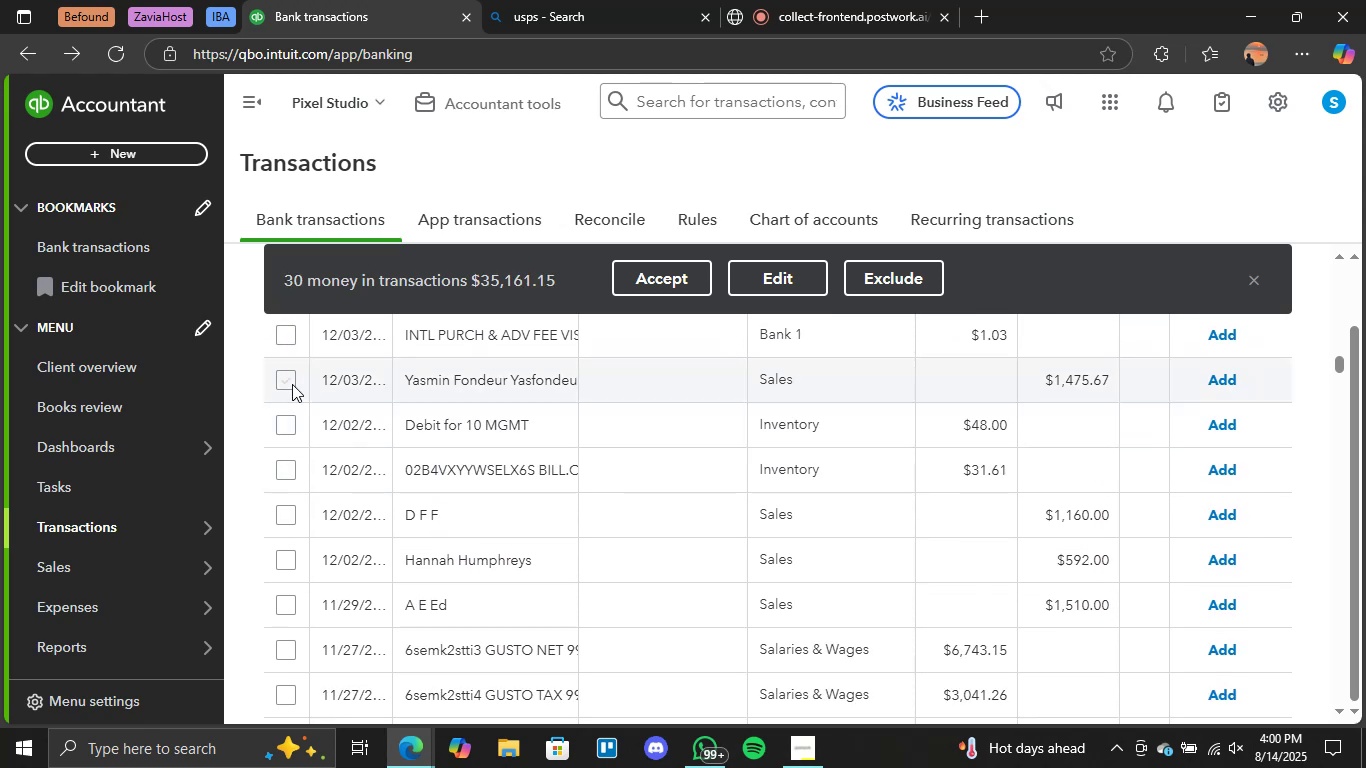 
left_click([292, 384])
 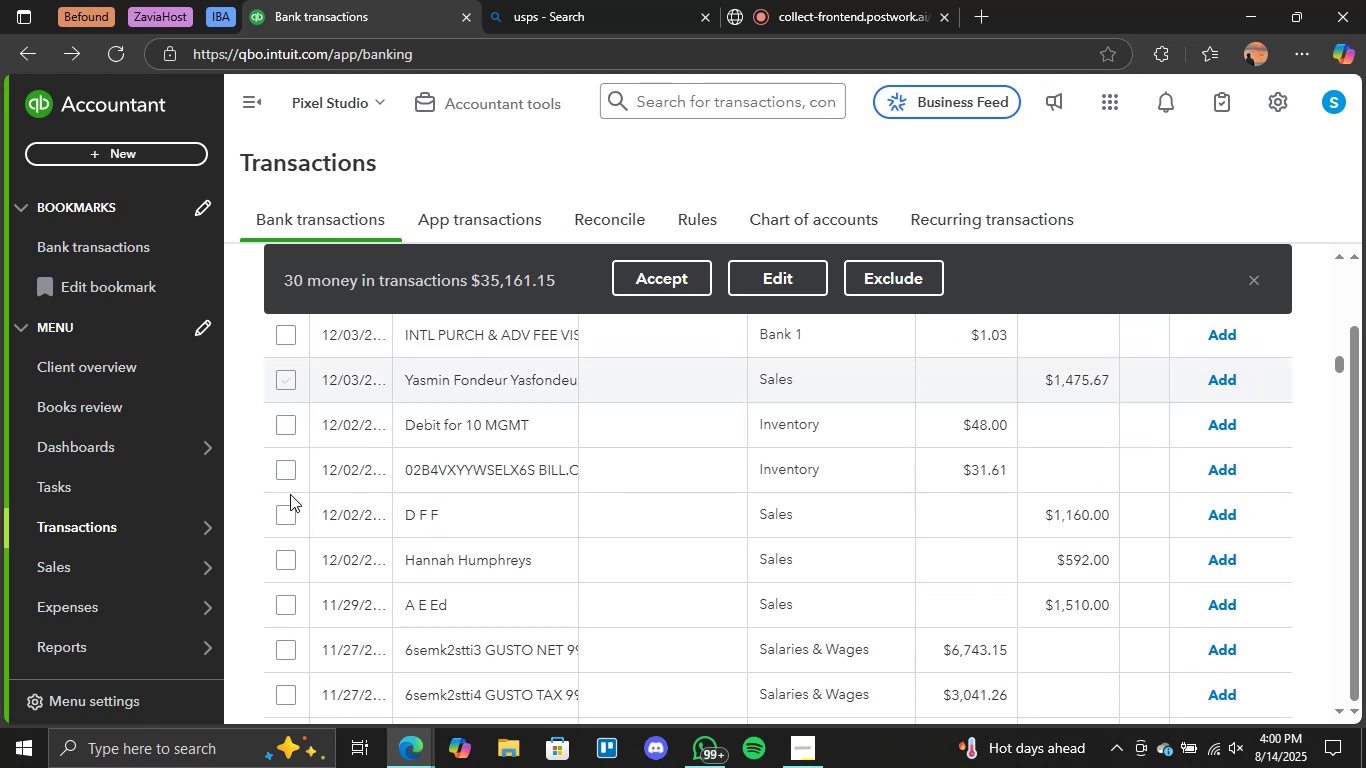 
left_click([286, 513])
 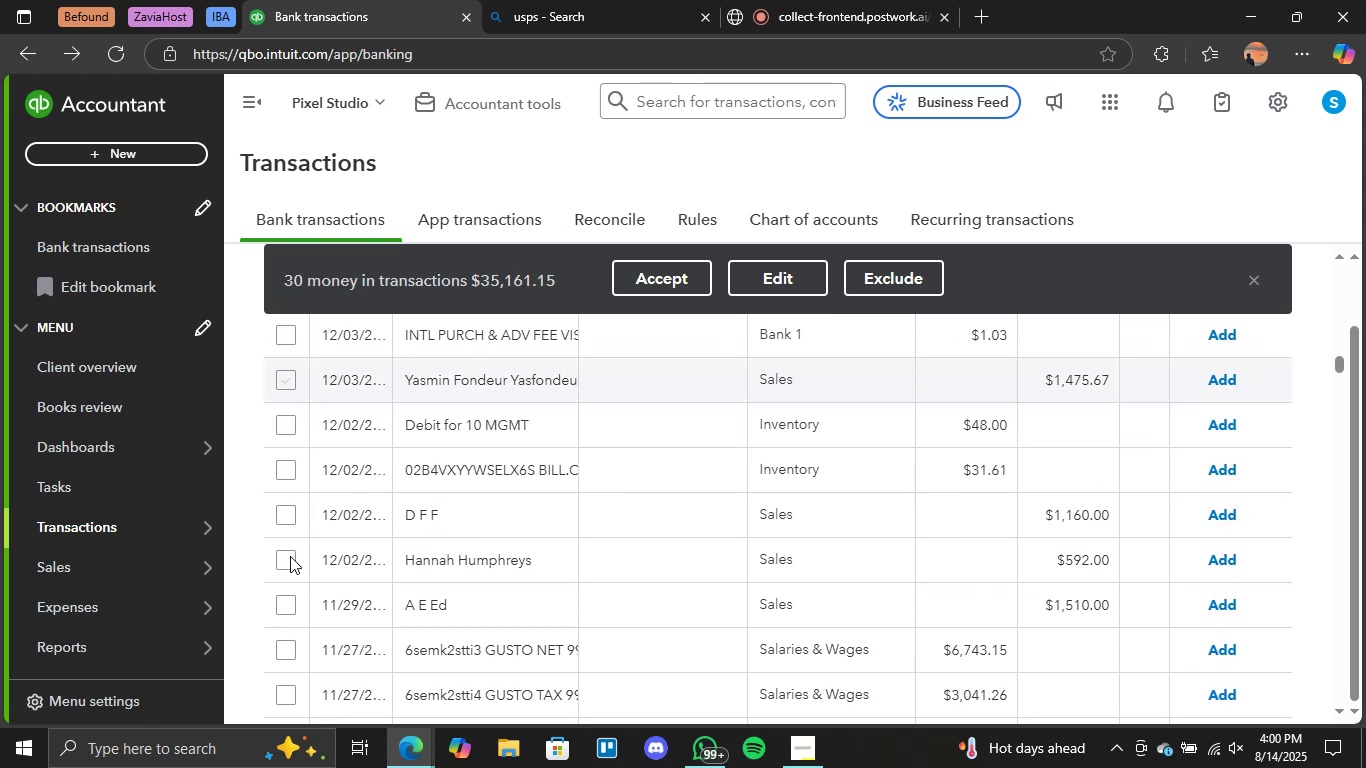 
left_click([288, 560])
 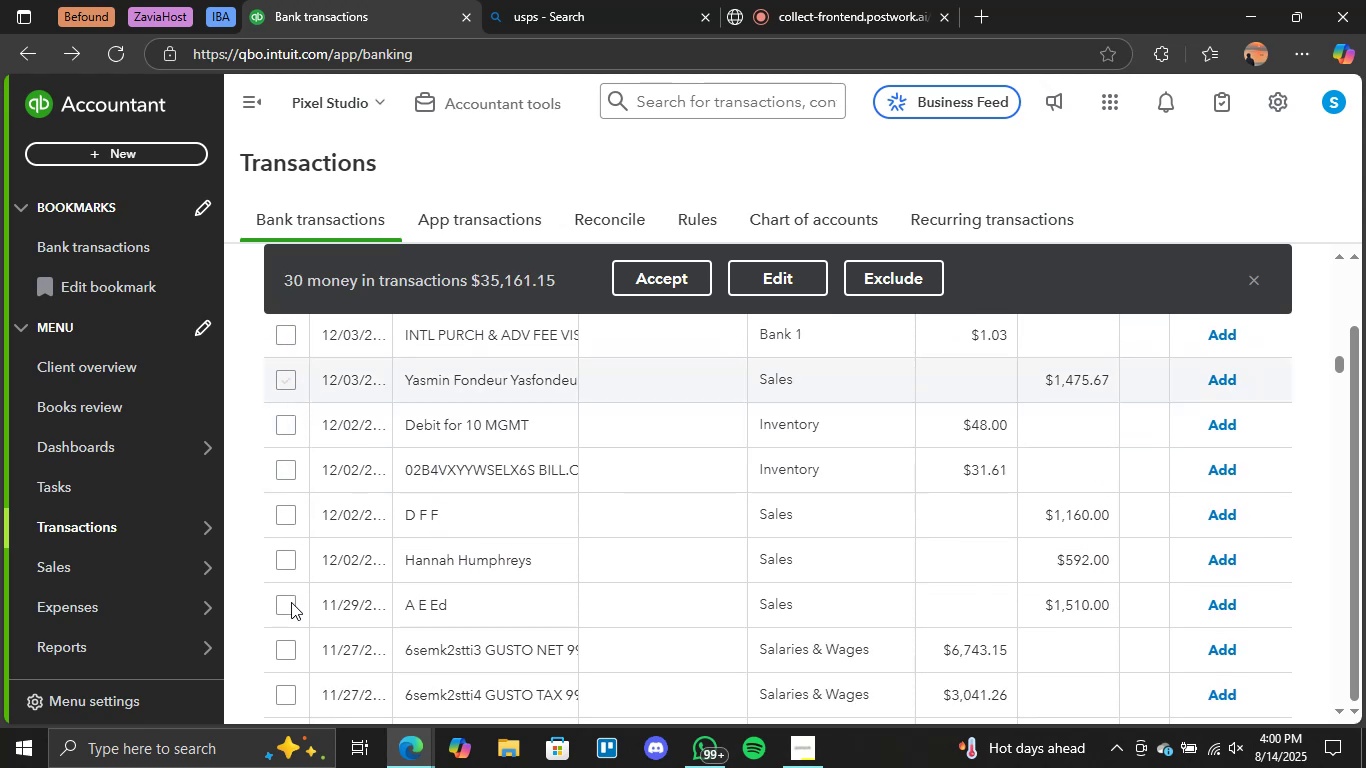 
double_click([291, 603])
 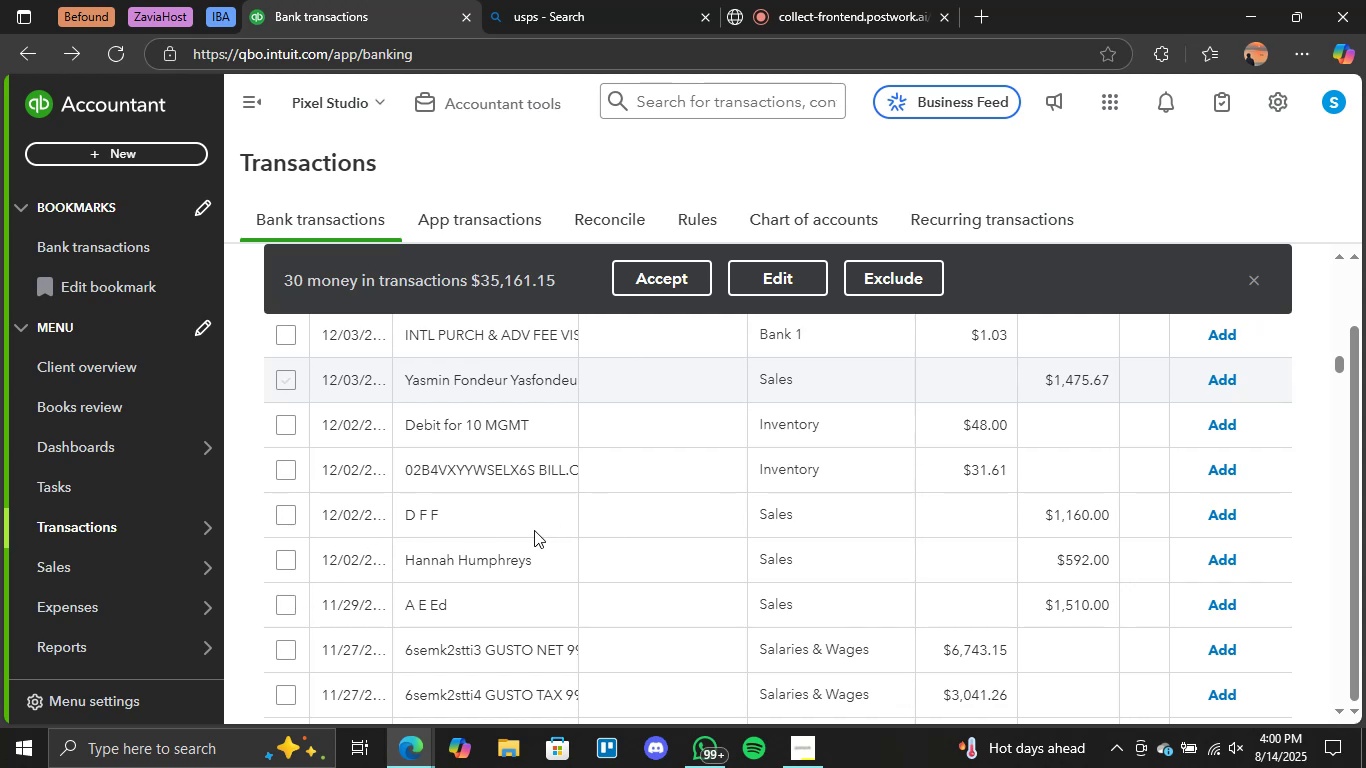 
wait(8.84)
 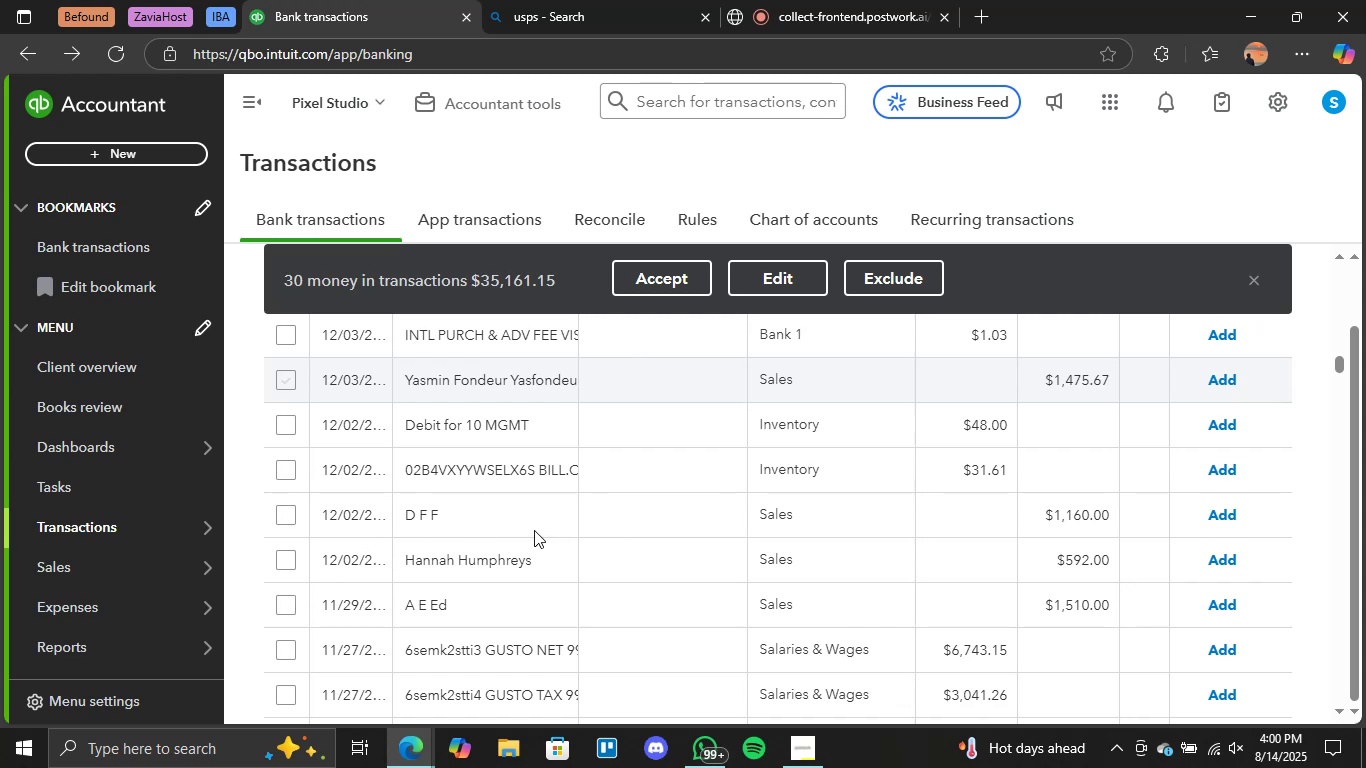 
scroll: coordinate [682, 498], scroll_direction: down, amount: 2.0
 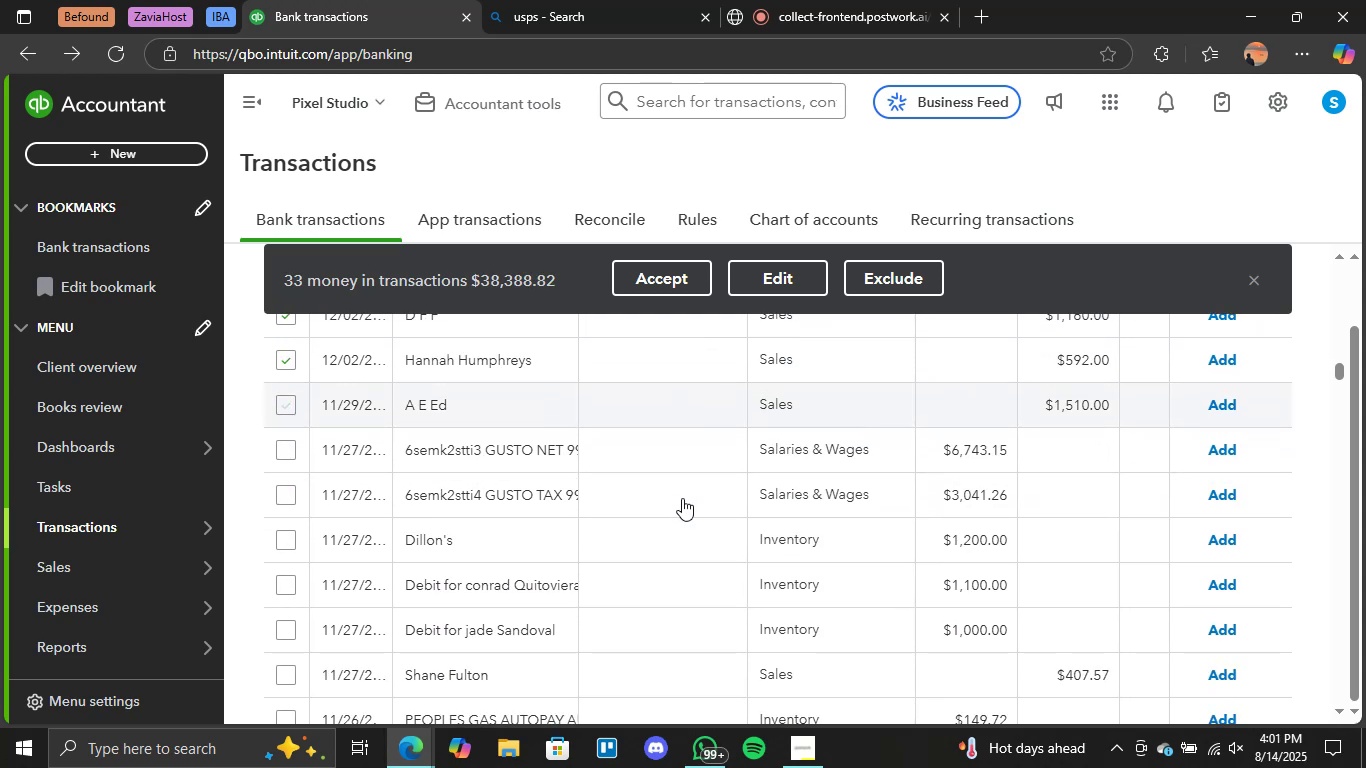 
scroll: coordinate [682, 498], scroll_direction: up, amount: 1.0
 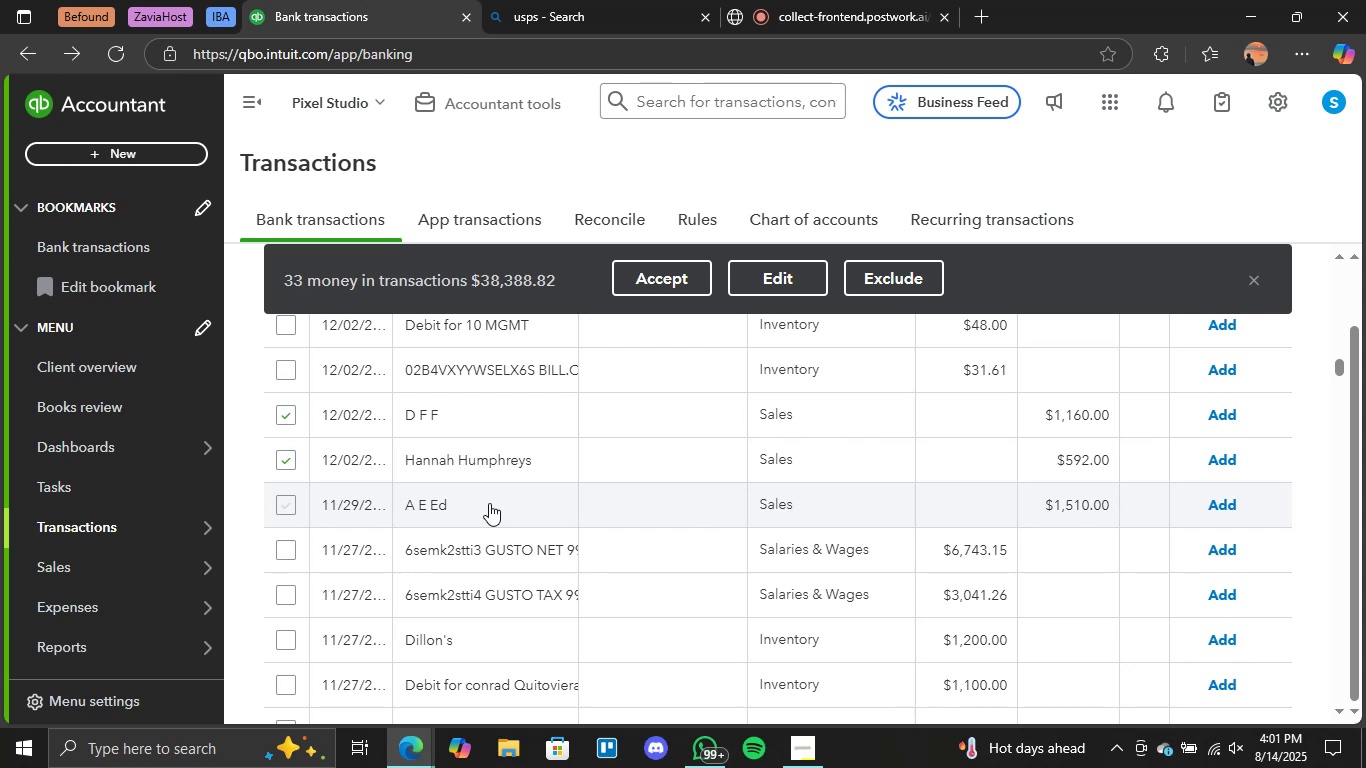 
wait(26.36)
 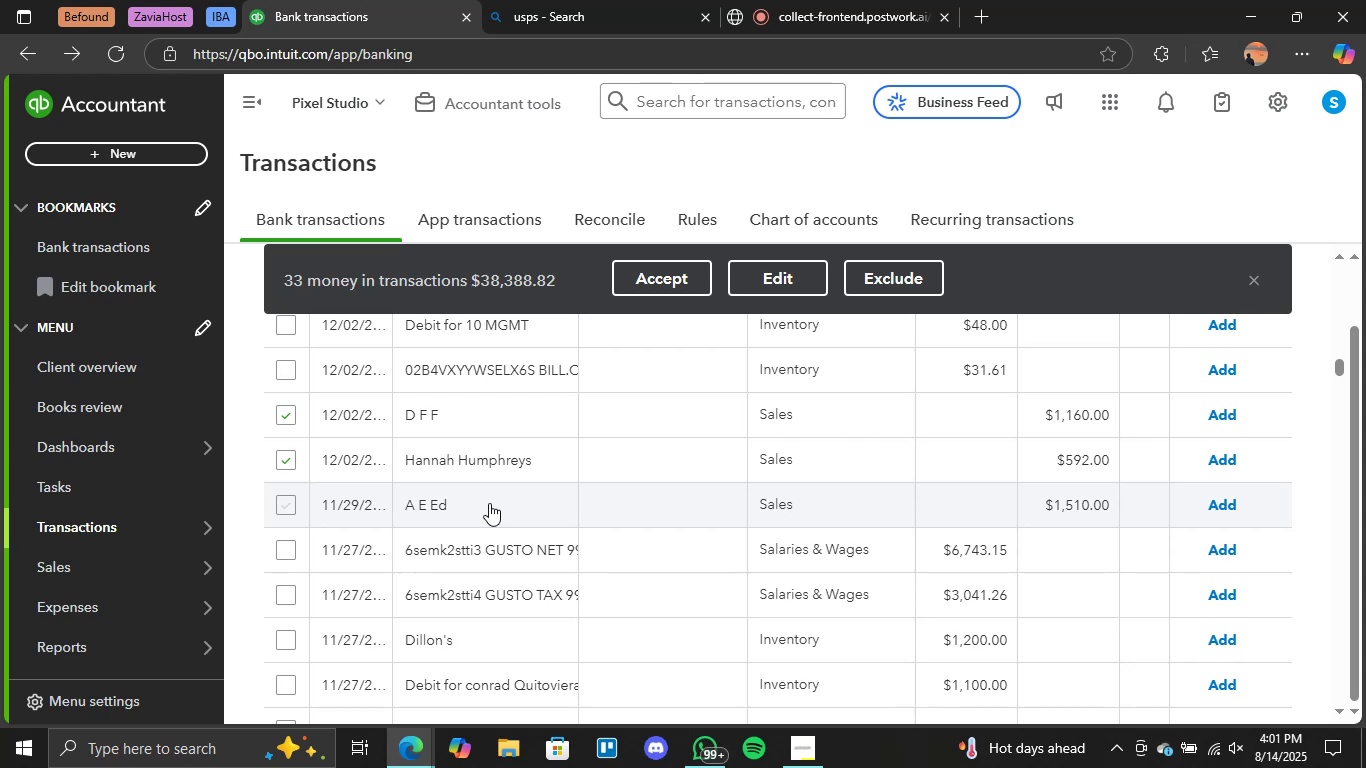 
left_click([283, 505])
 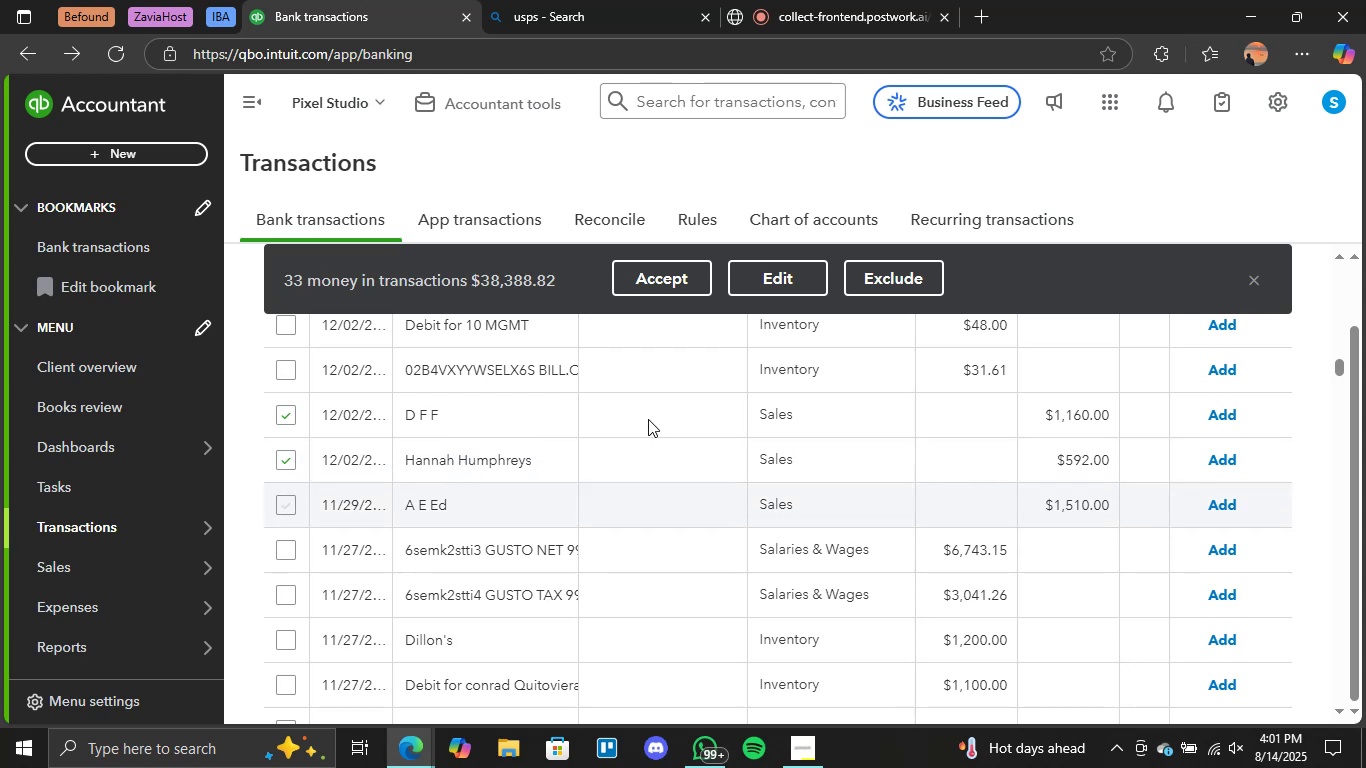 
scroll: coordinate [672, 436], scroll_direction: down, amount: 4.0
 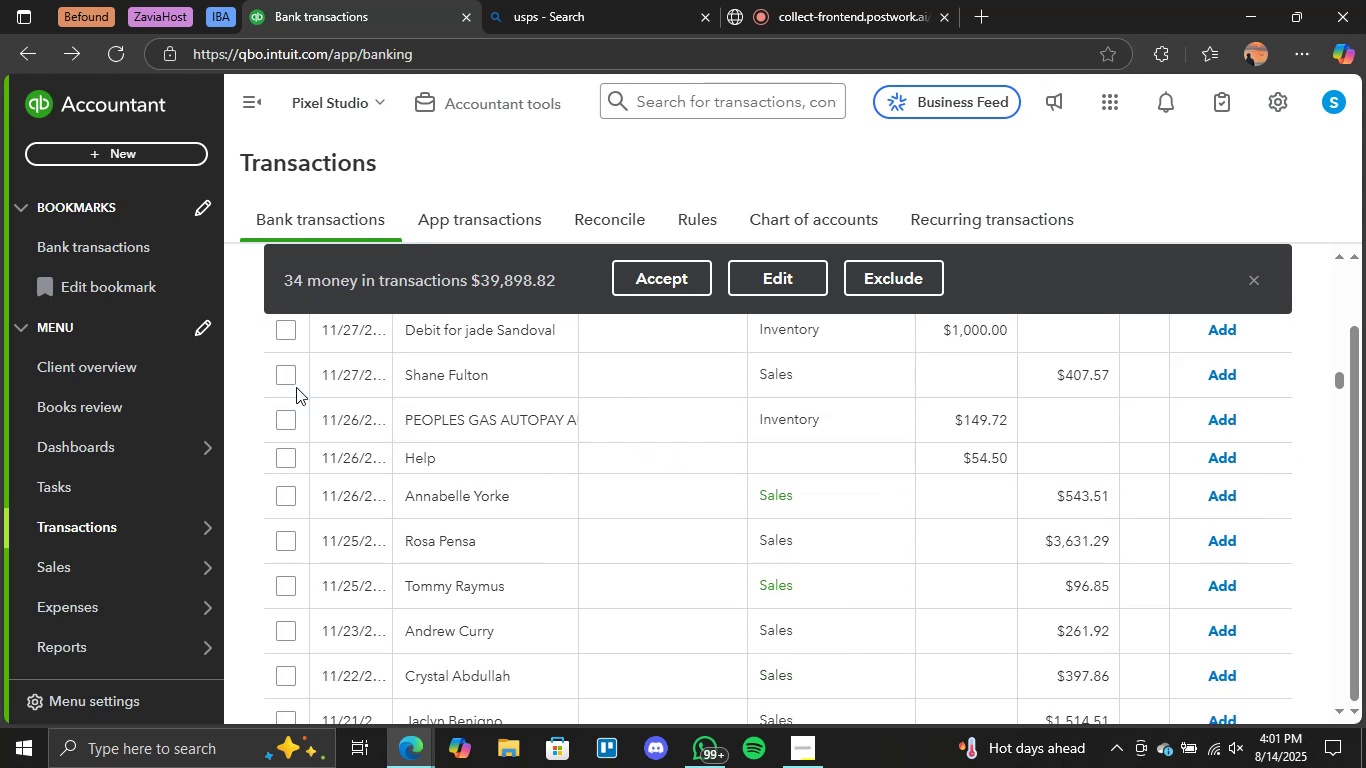 
left_click([286, 380])
 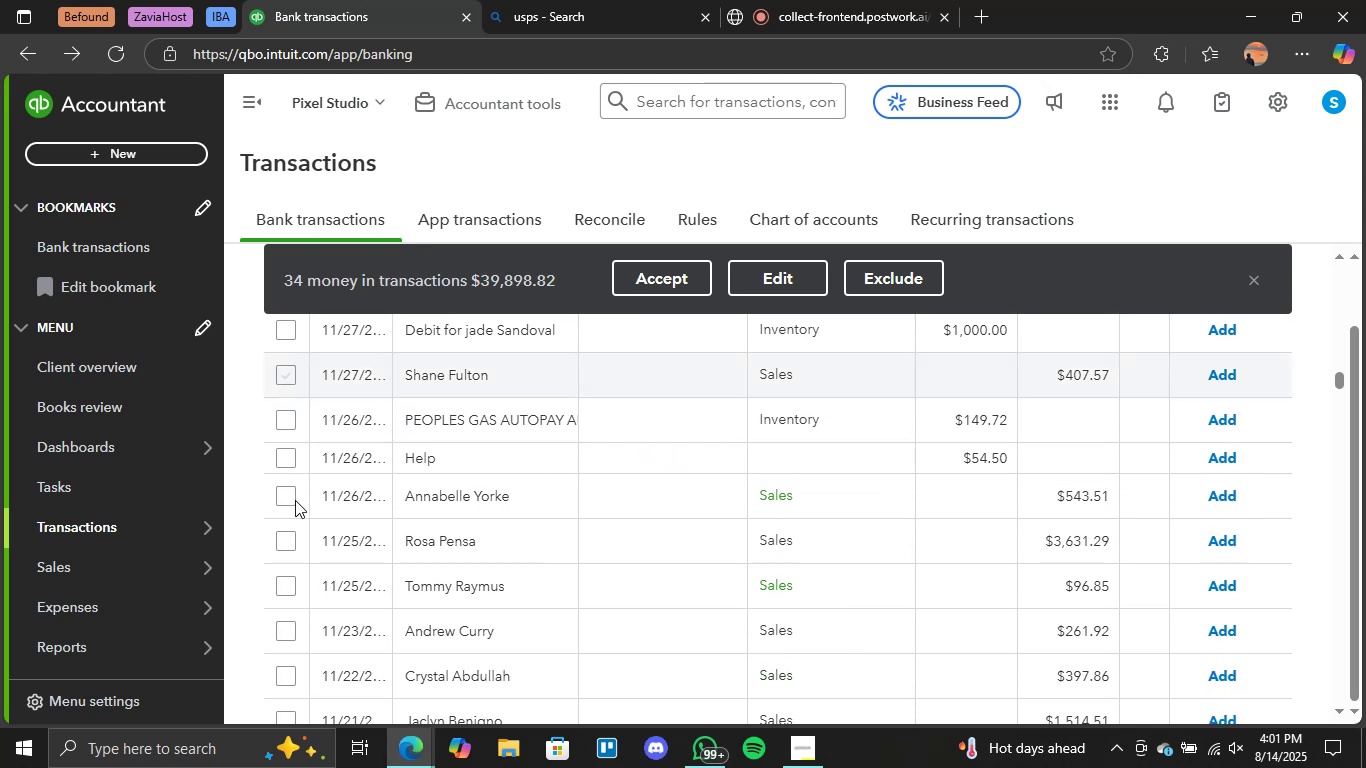 
left_click([290, 500])
 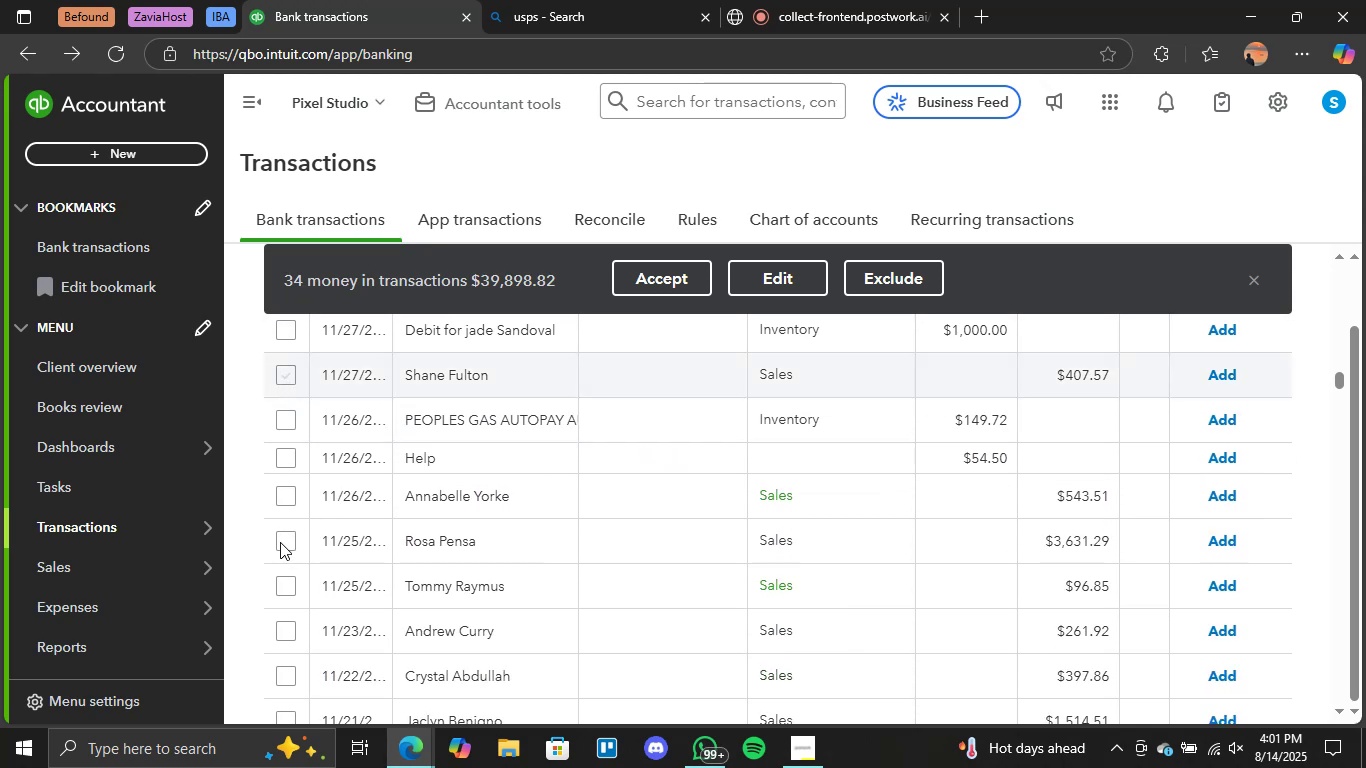 
left_click([283, 542])
 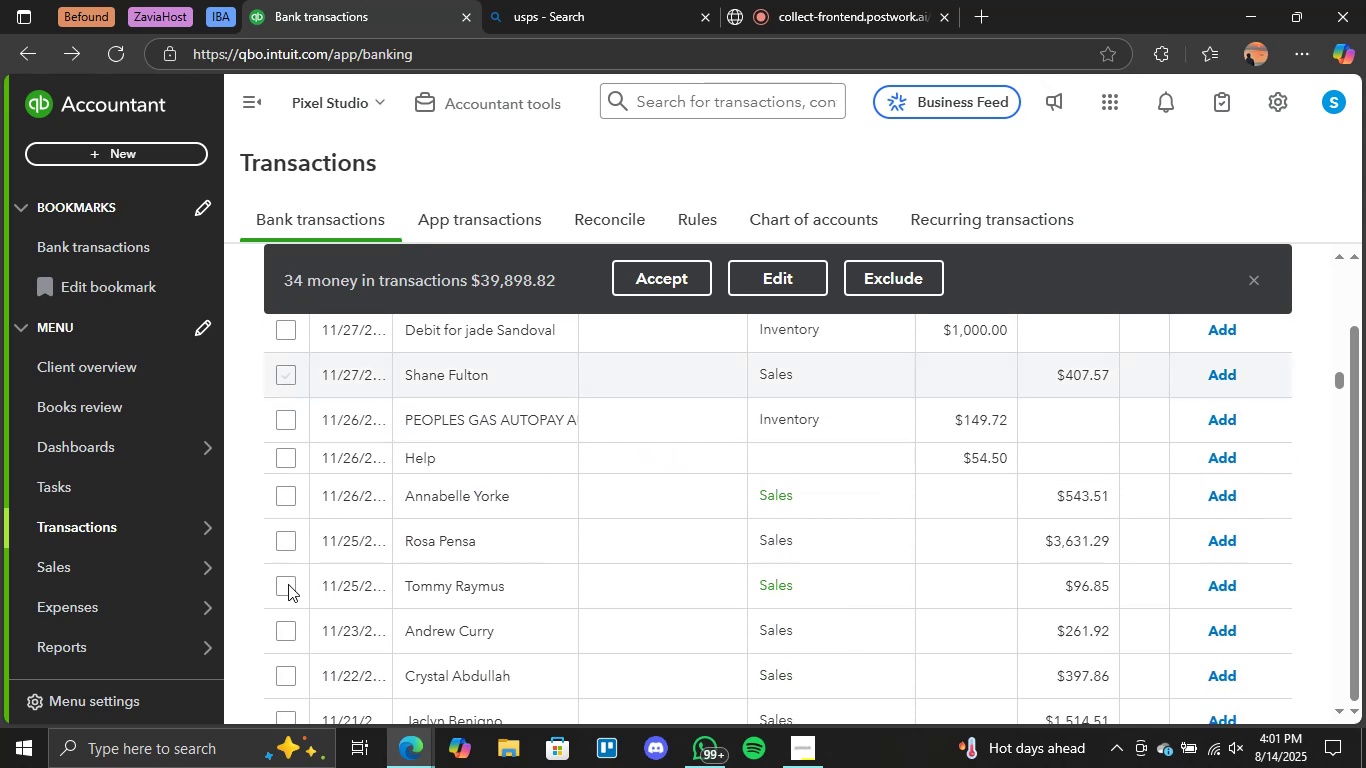 
left_click([288, 584])
 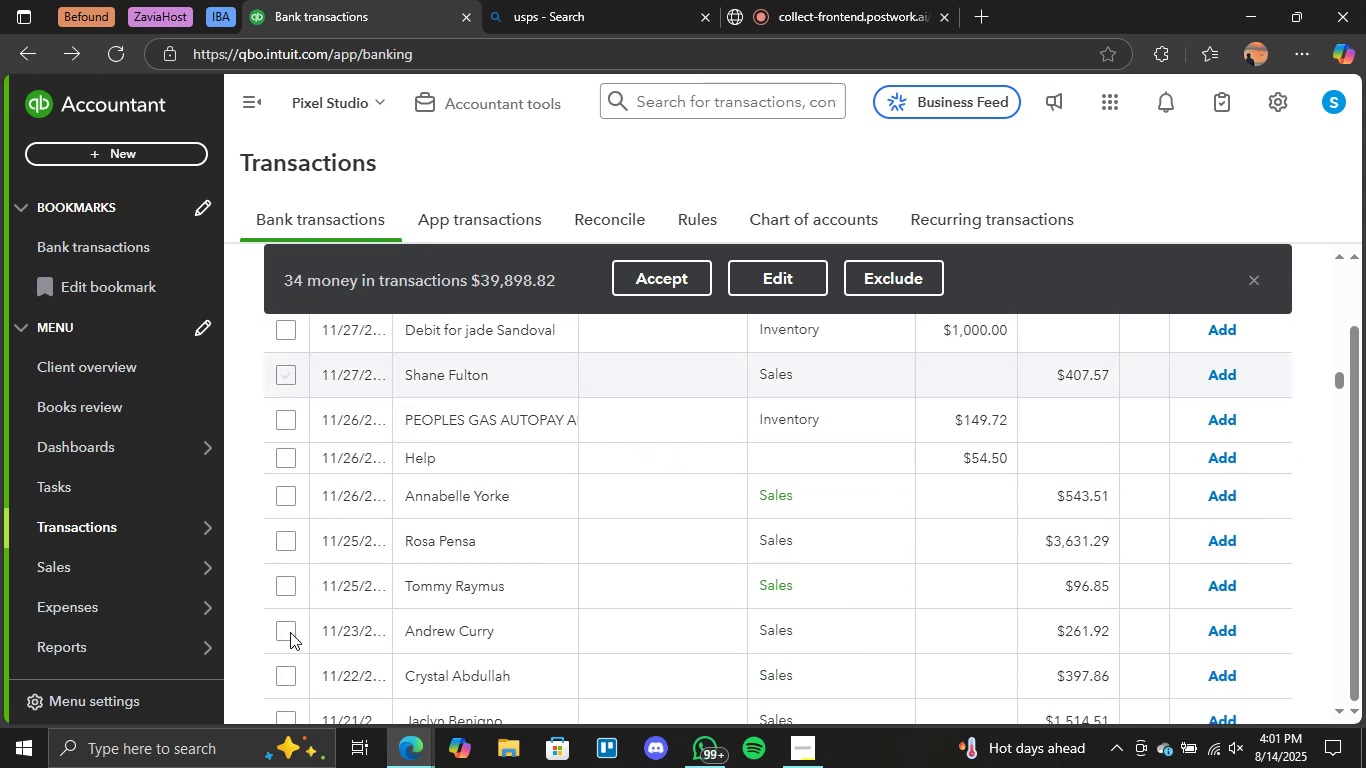 
left_click([288, 633])
 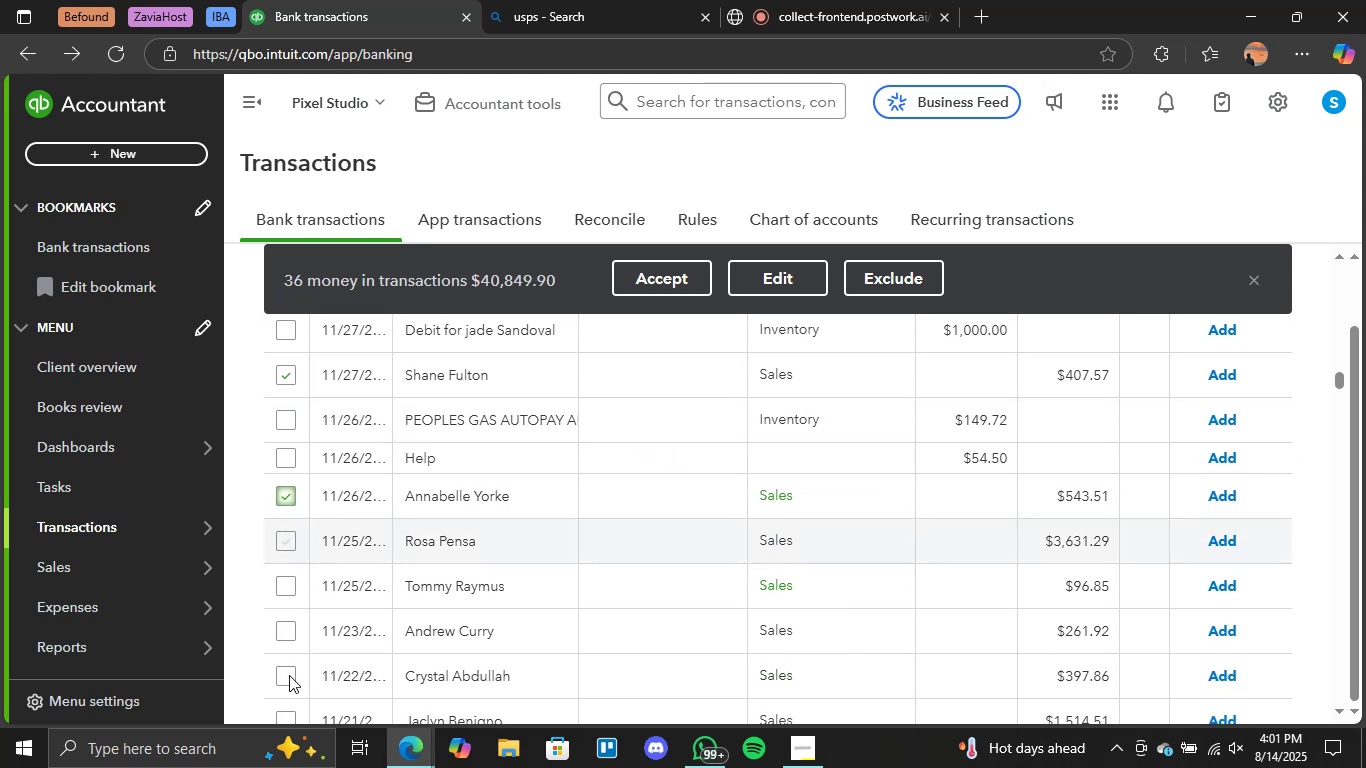 
left_click([284, 675])
 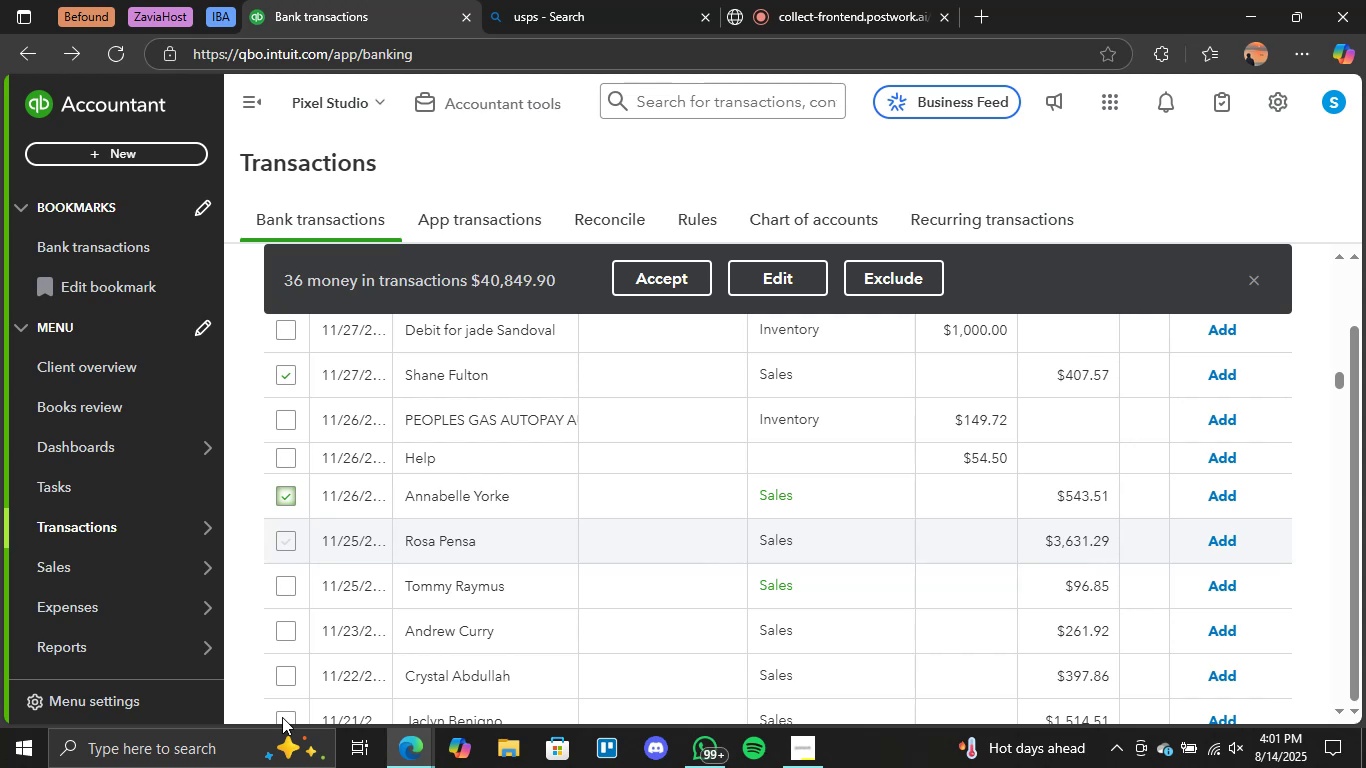 
left_click([282, 717])
 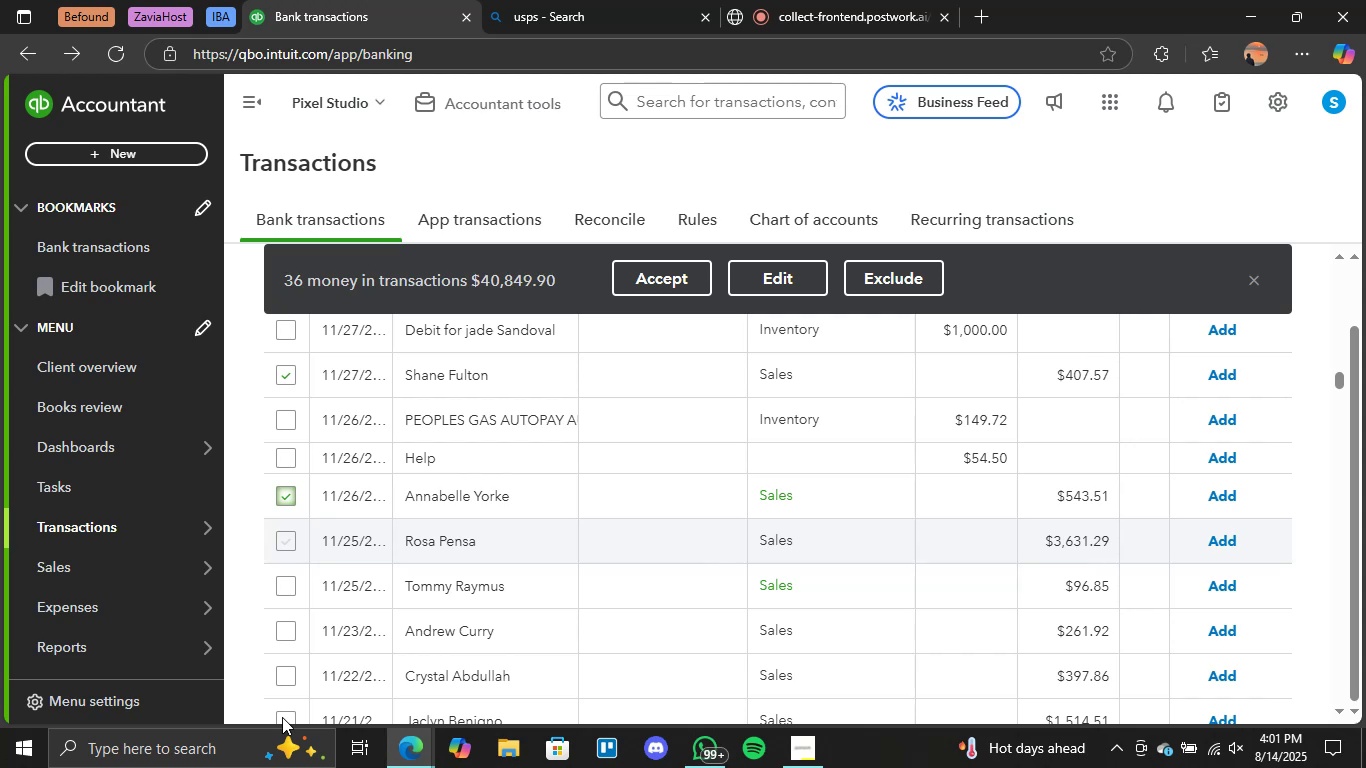 
wait(14.47)
 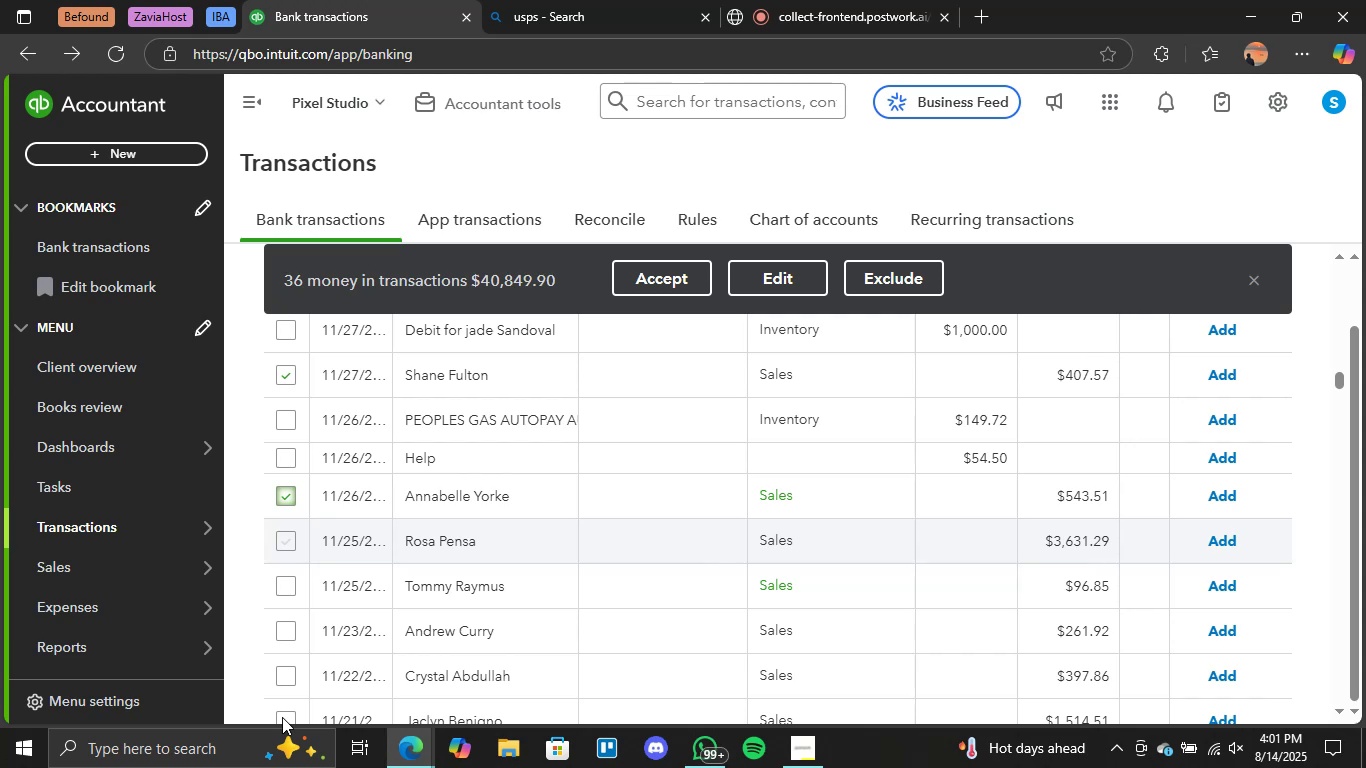 
scroll: coordinate [531, 574], scroll_direction: down, amount: 4.0
 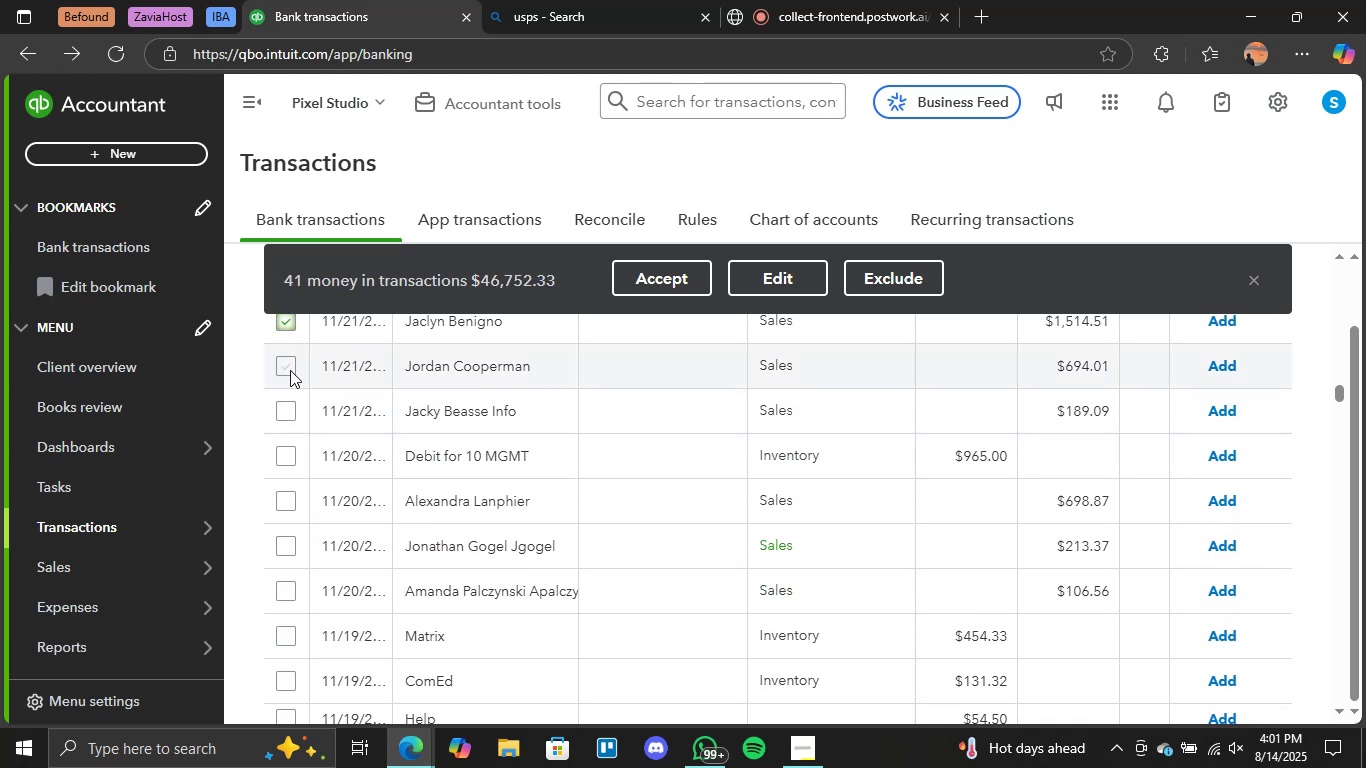 
left_click([287, 370])
 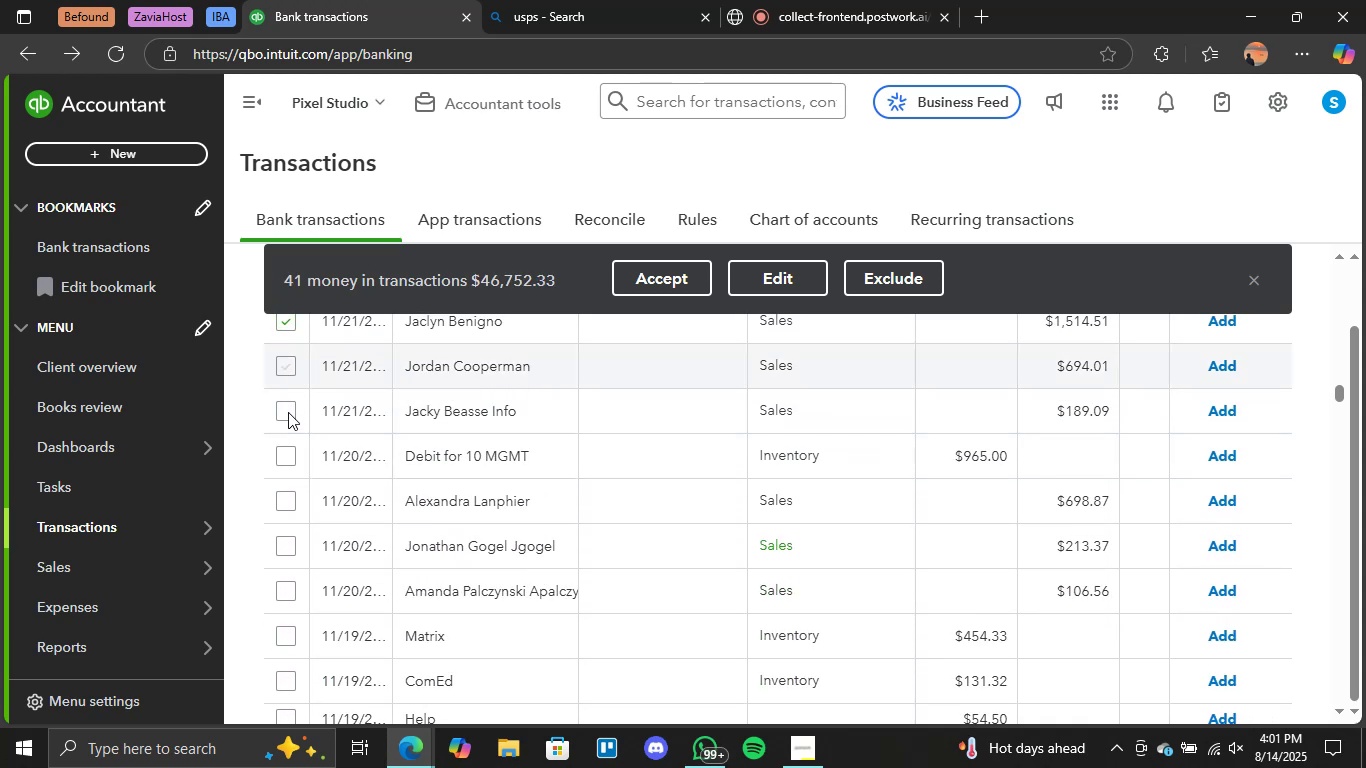 
left_click([288, 412])
 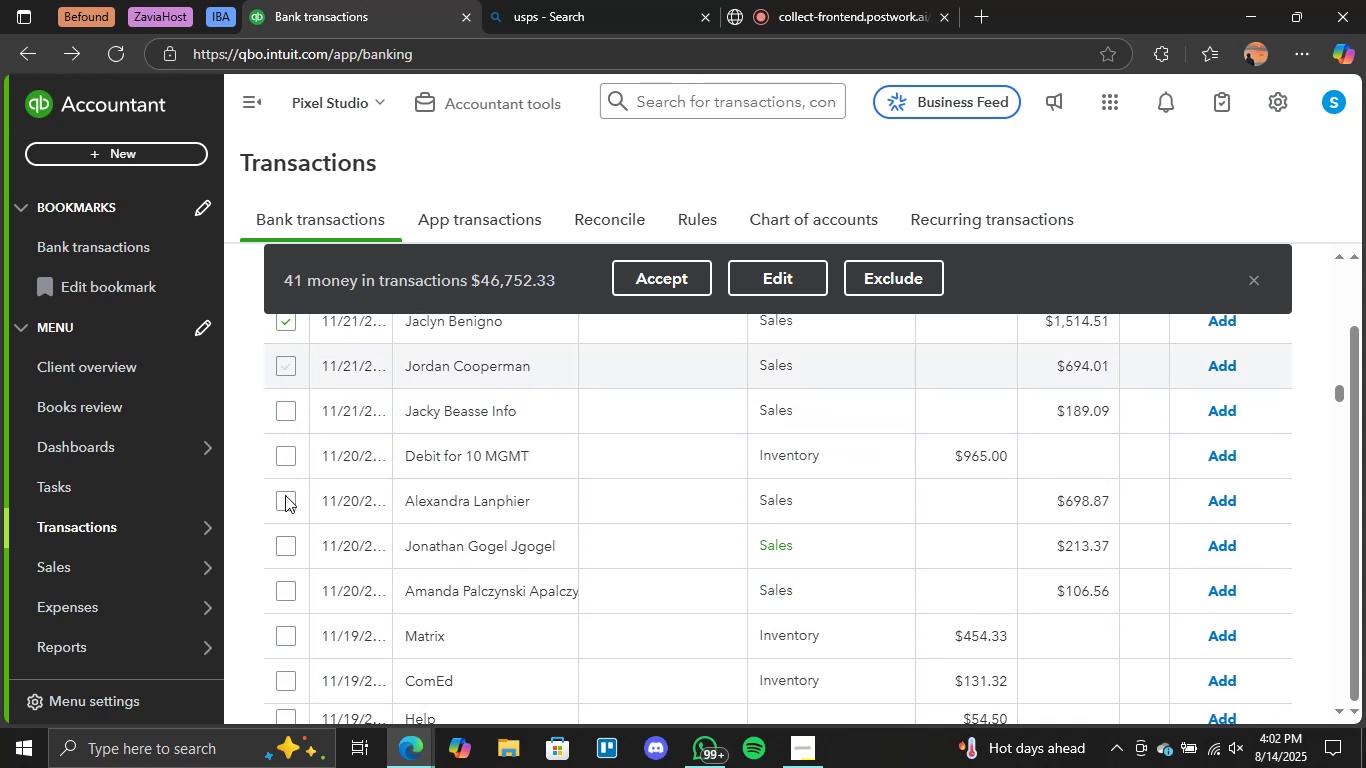 
left_click([286, 499])
 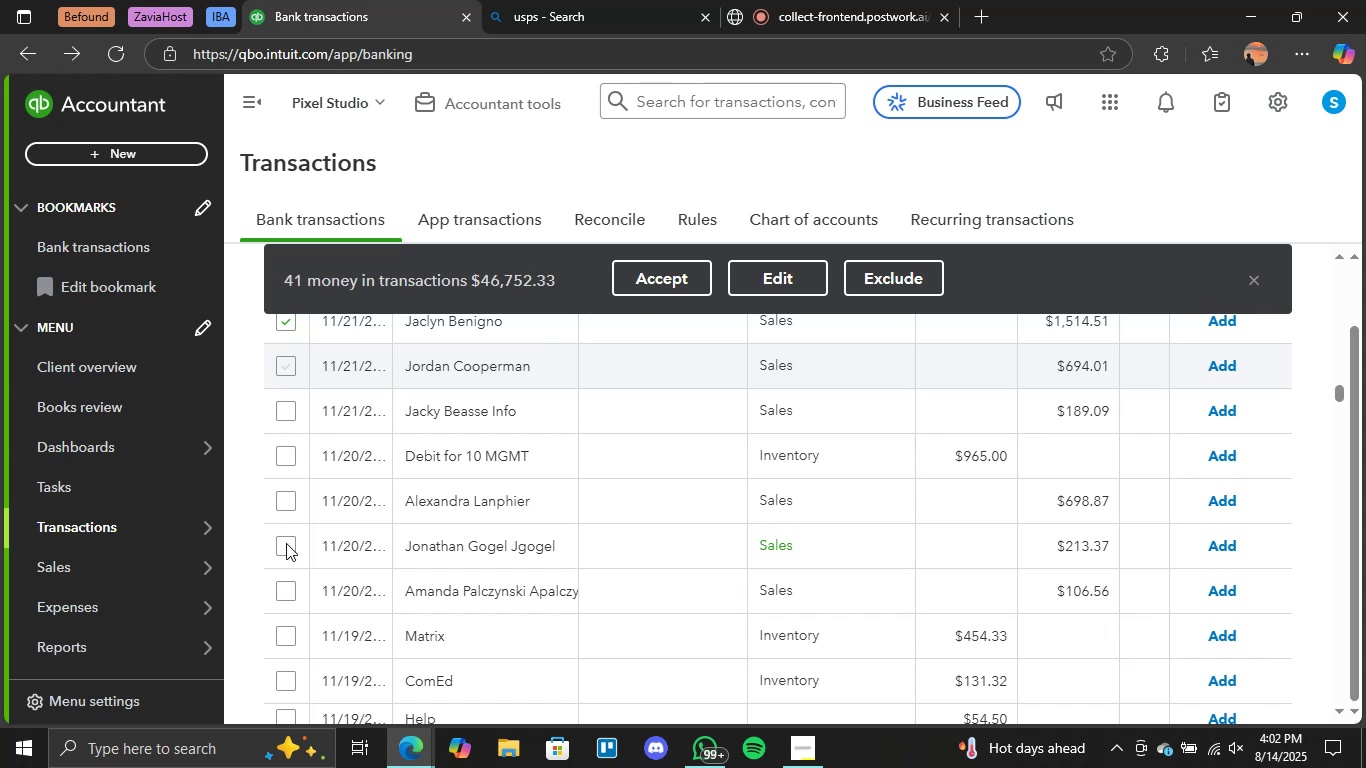 
left_click([286, 543])
 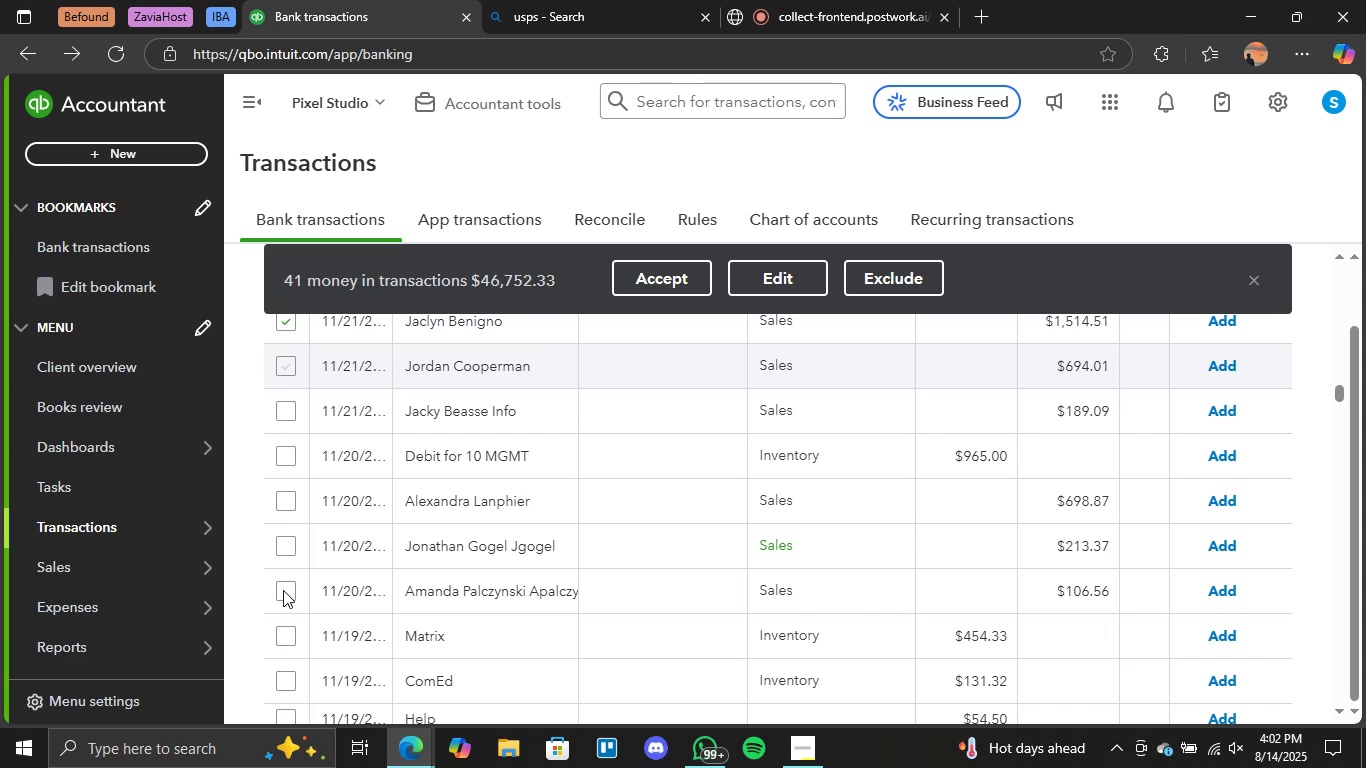 
left_click([285, 590])
 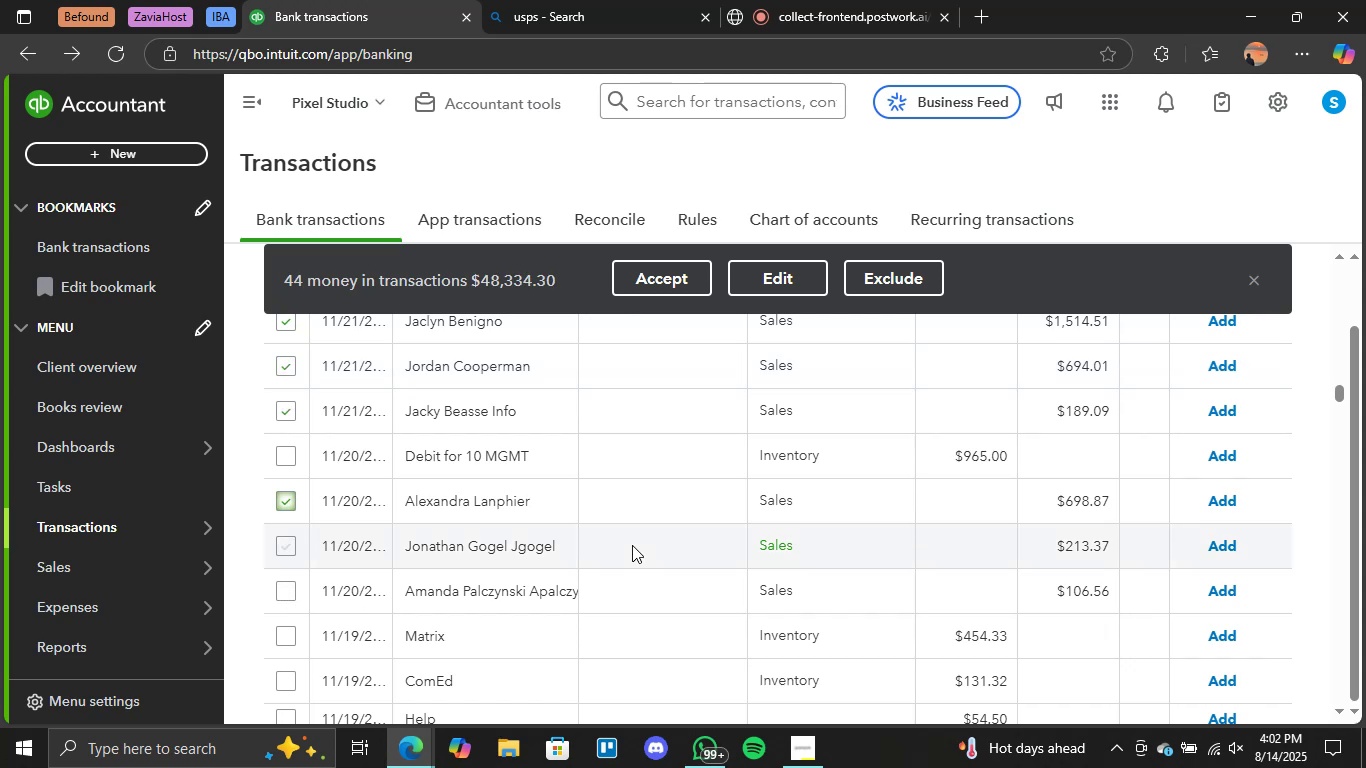 
wait(7.3)
 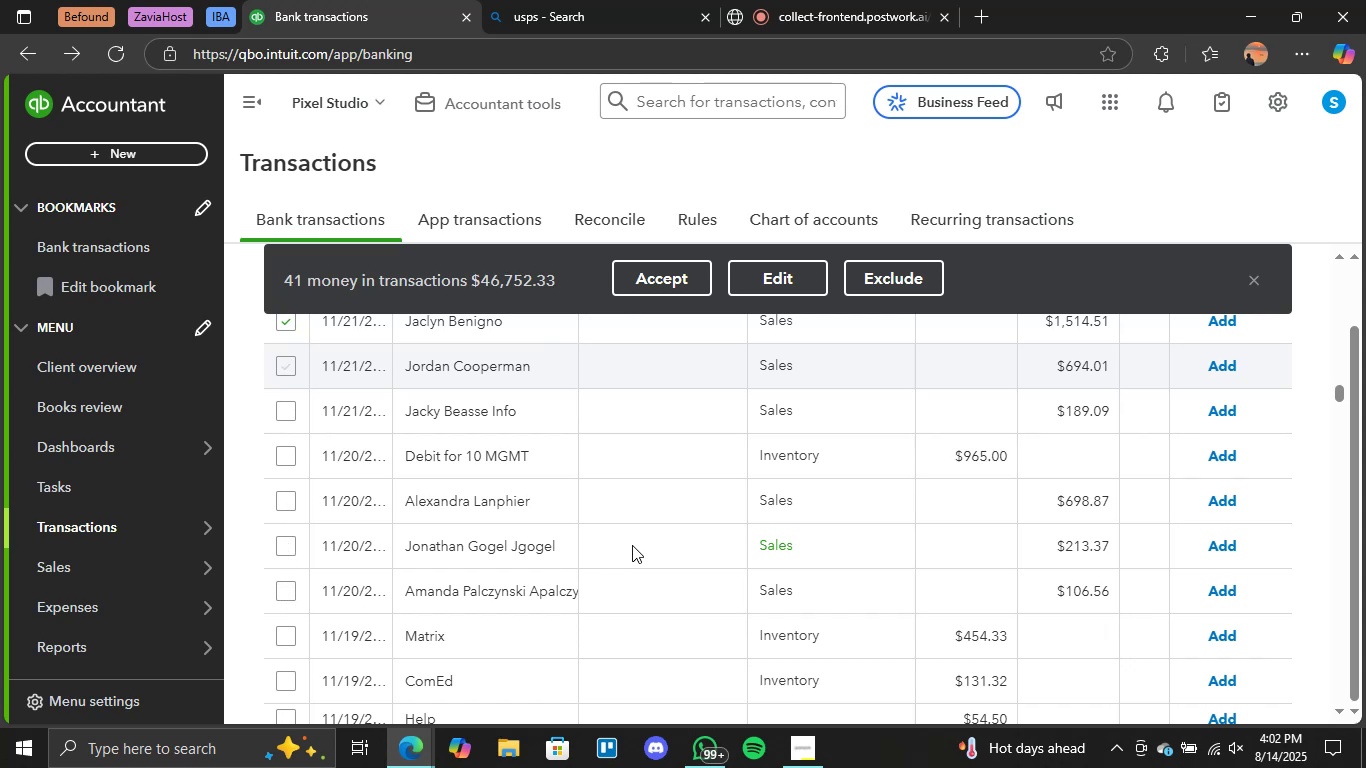 
scroll: coordinate [542, 501], scroll_direction: down, amount: 3.0
 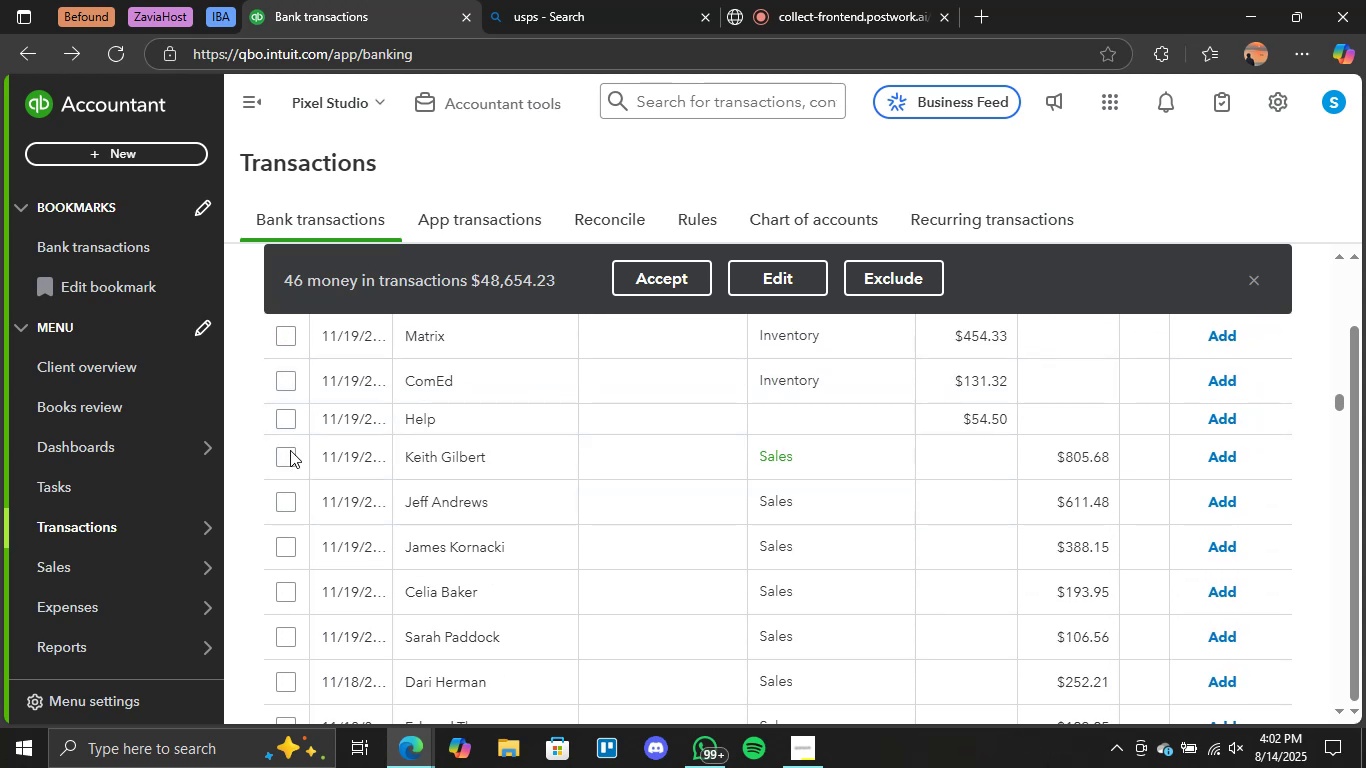 
left_click([285, 457])
 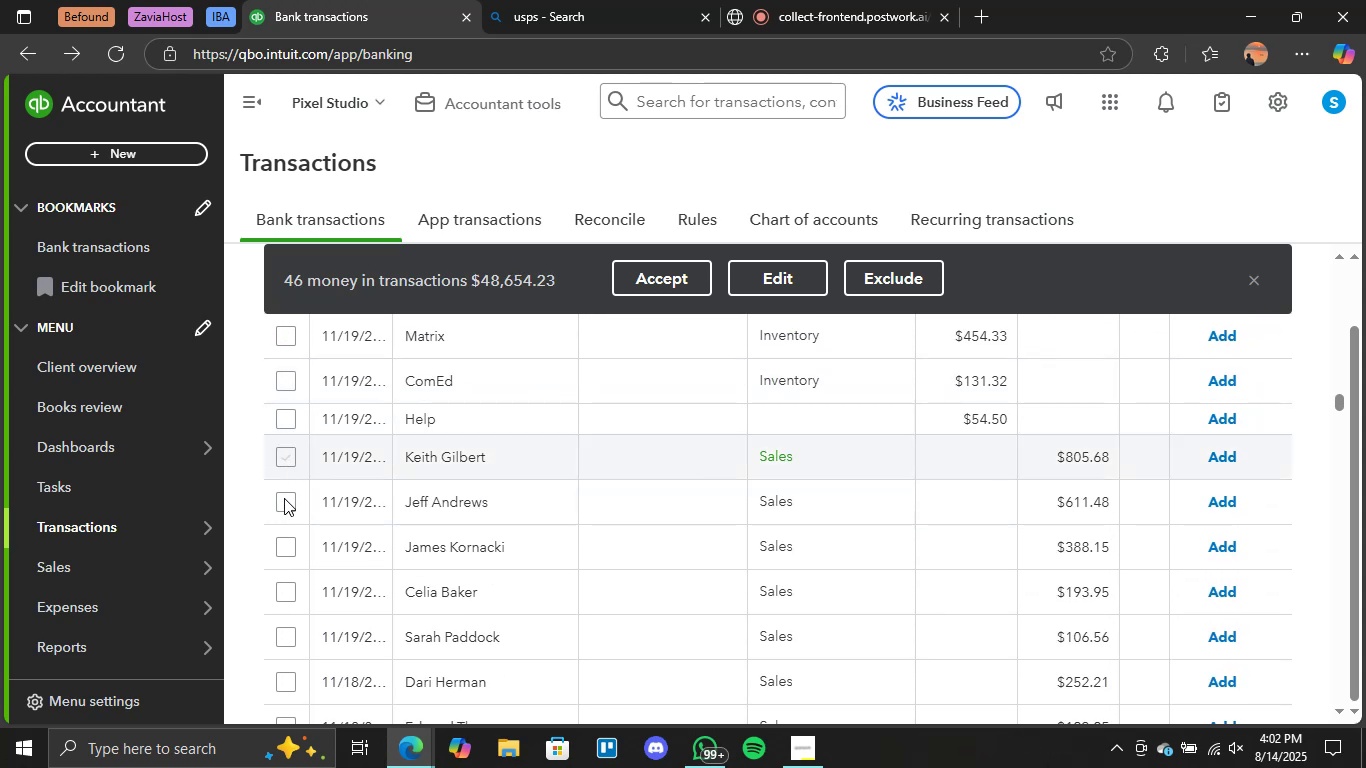 
left_click([284, 498])
 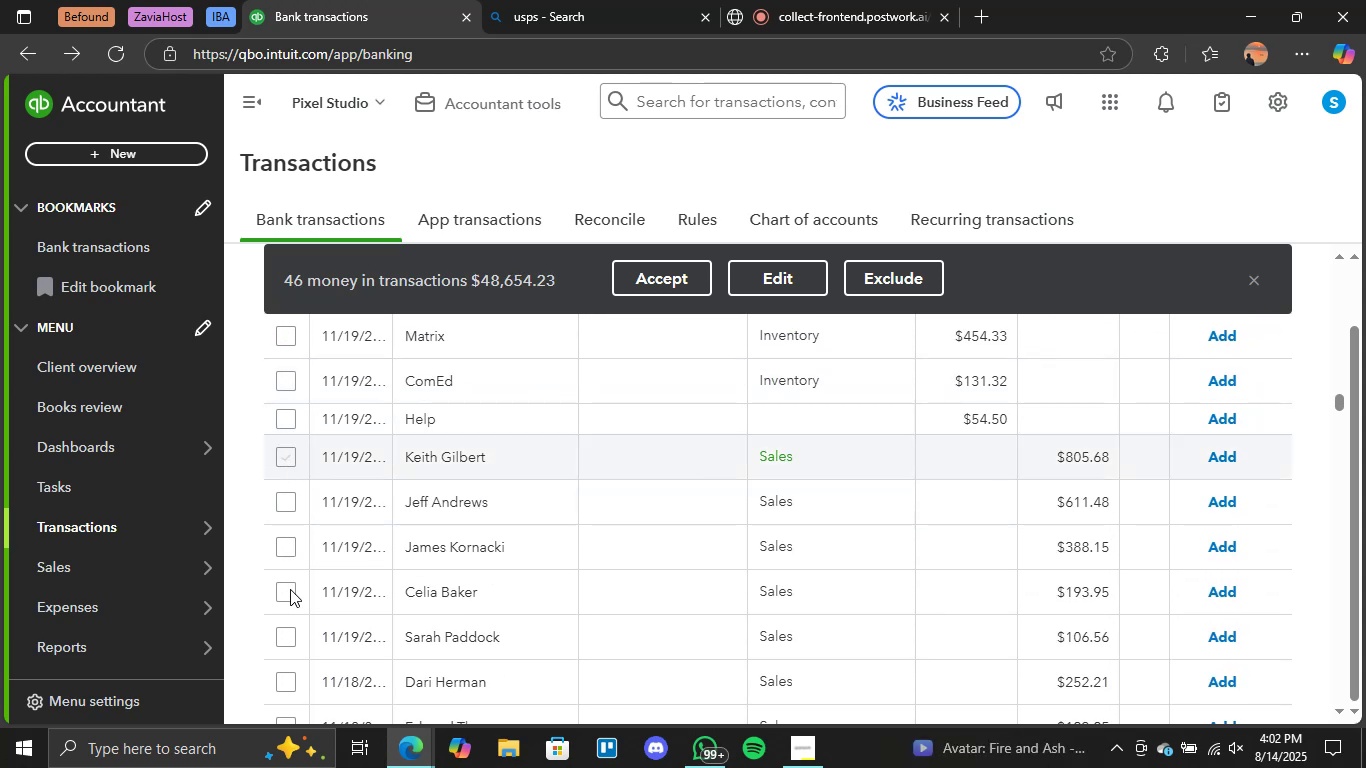 
left_click([286, 592])
 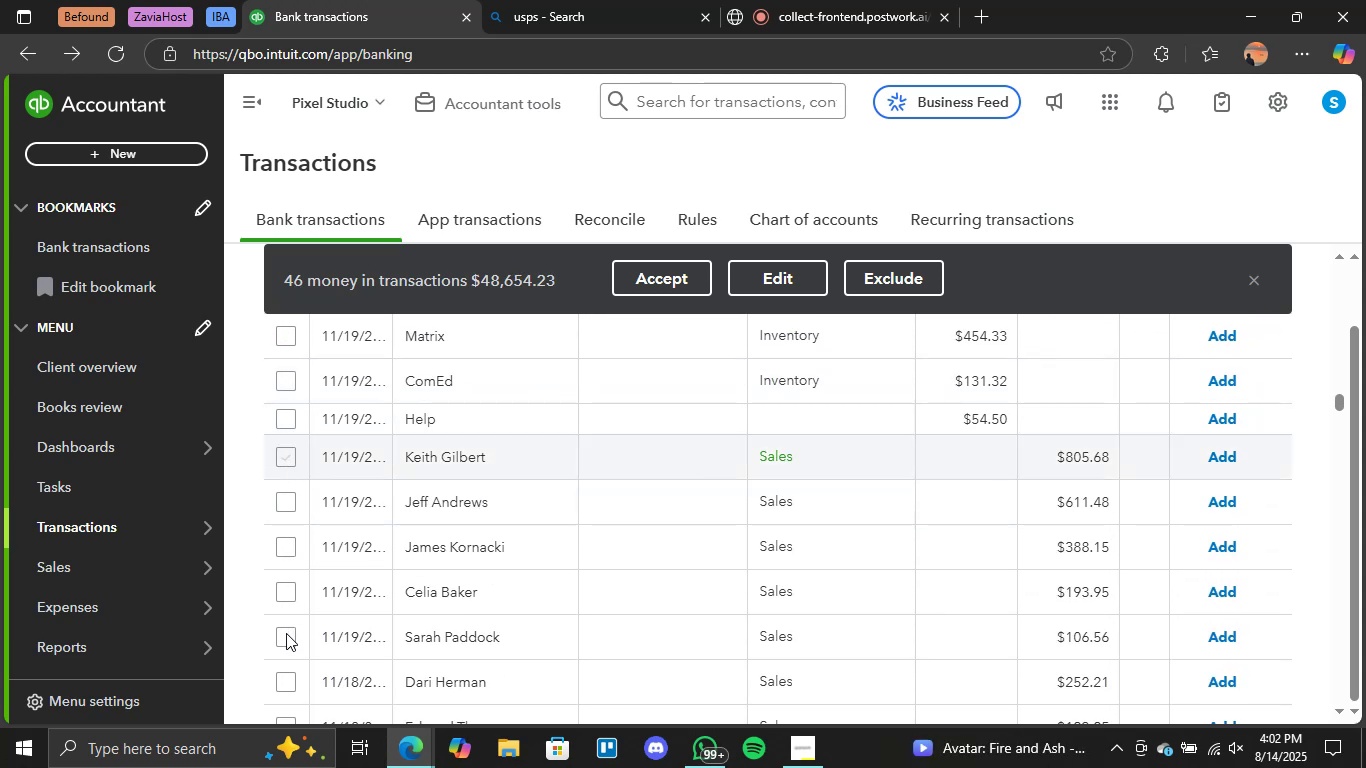 
left_click([286, 637])
 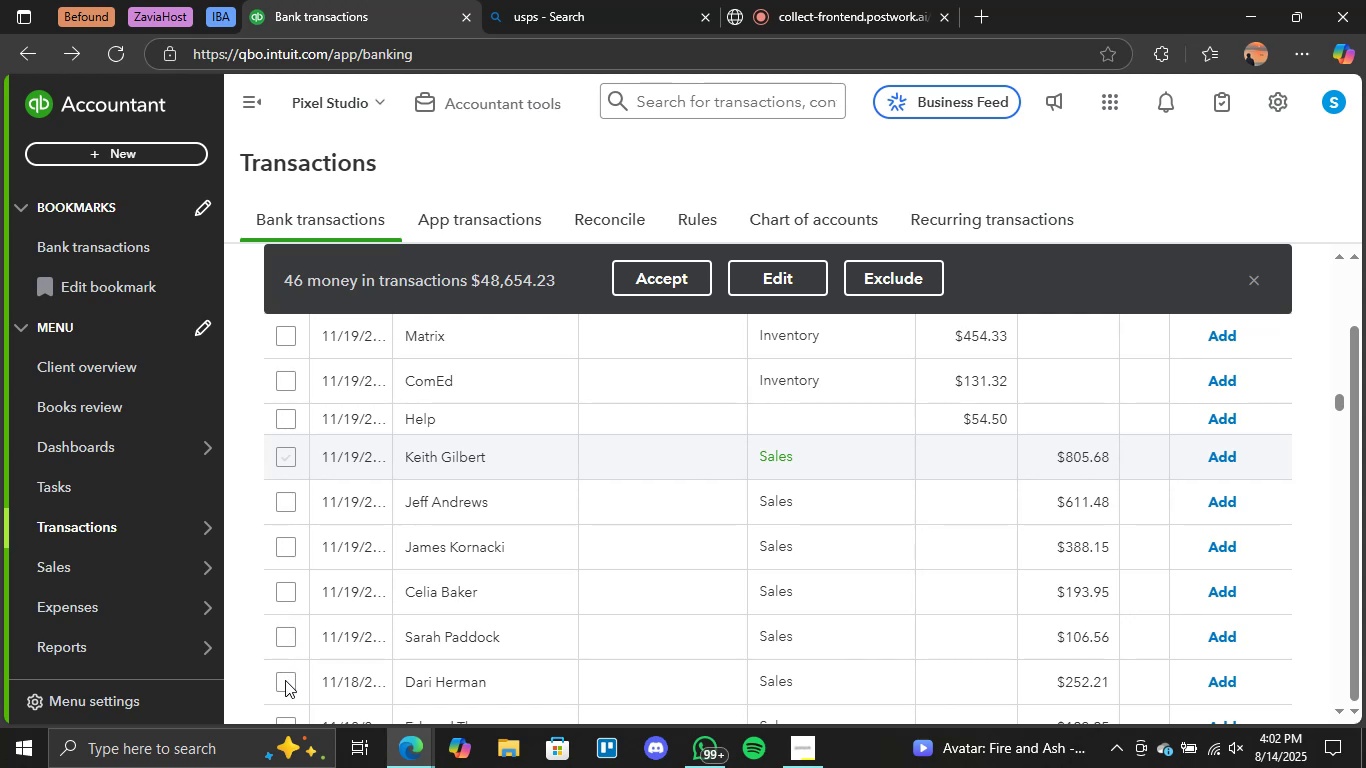 
left_click([285, 681])
 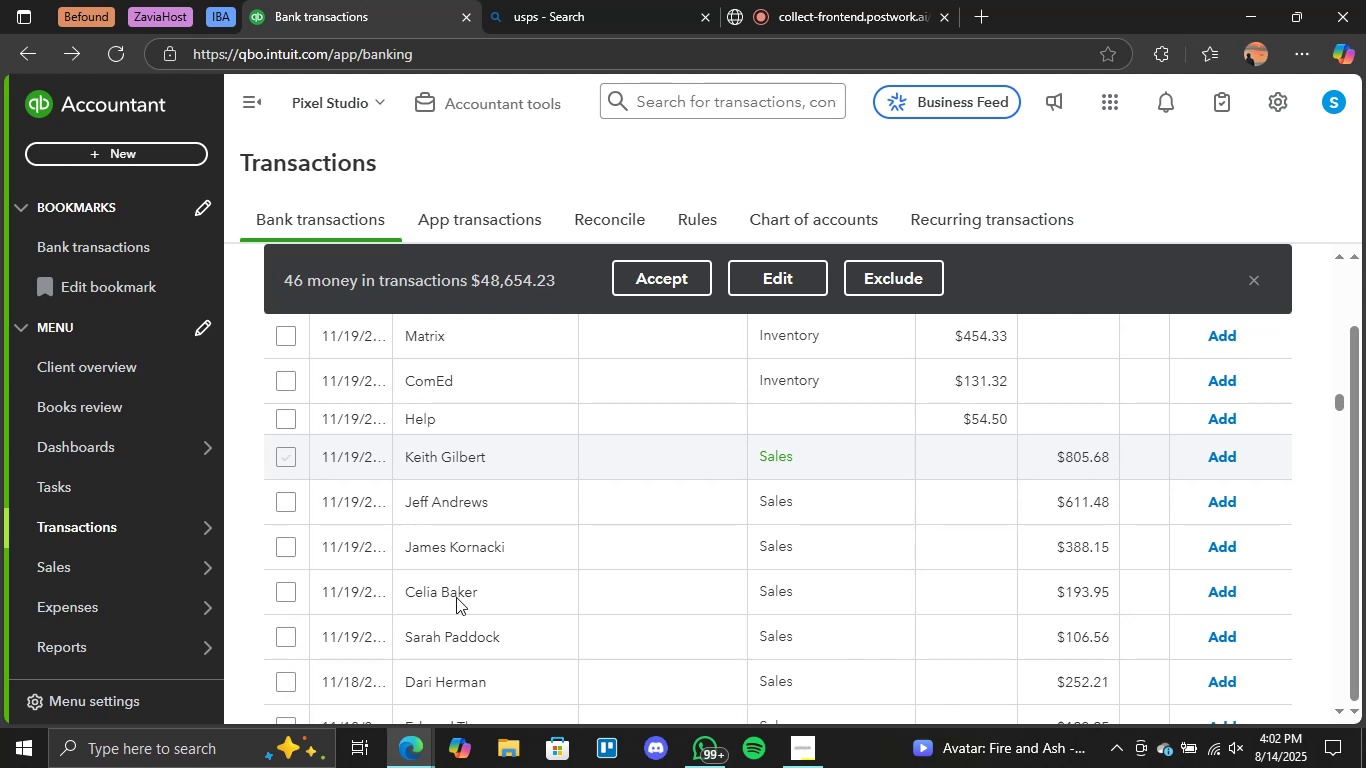 
scroll: coordinate [457, 595], scroll_direction: down, amount: 2.0
 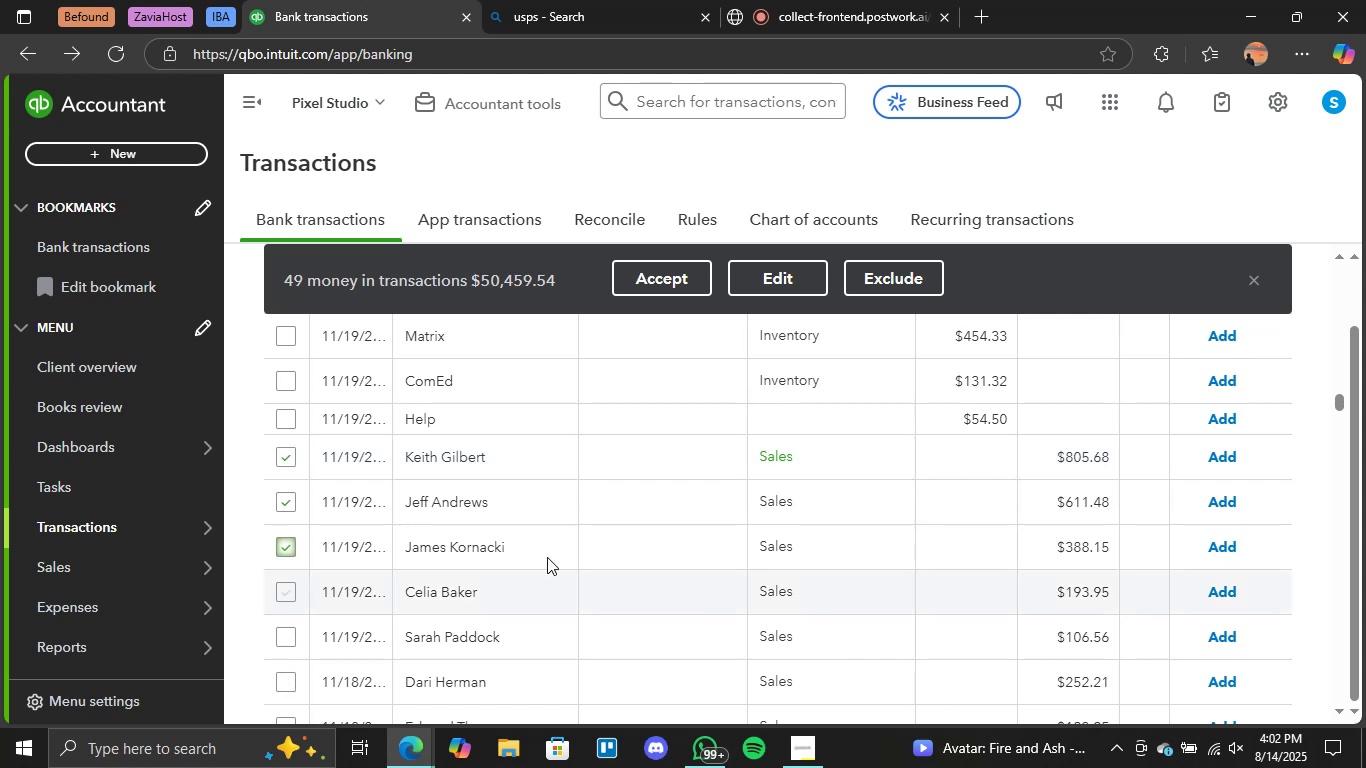 
wait(5.7)
 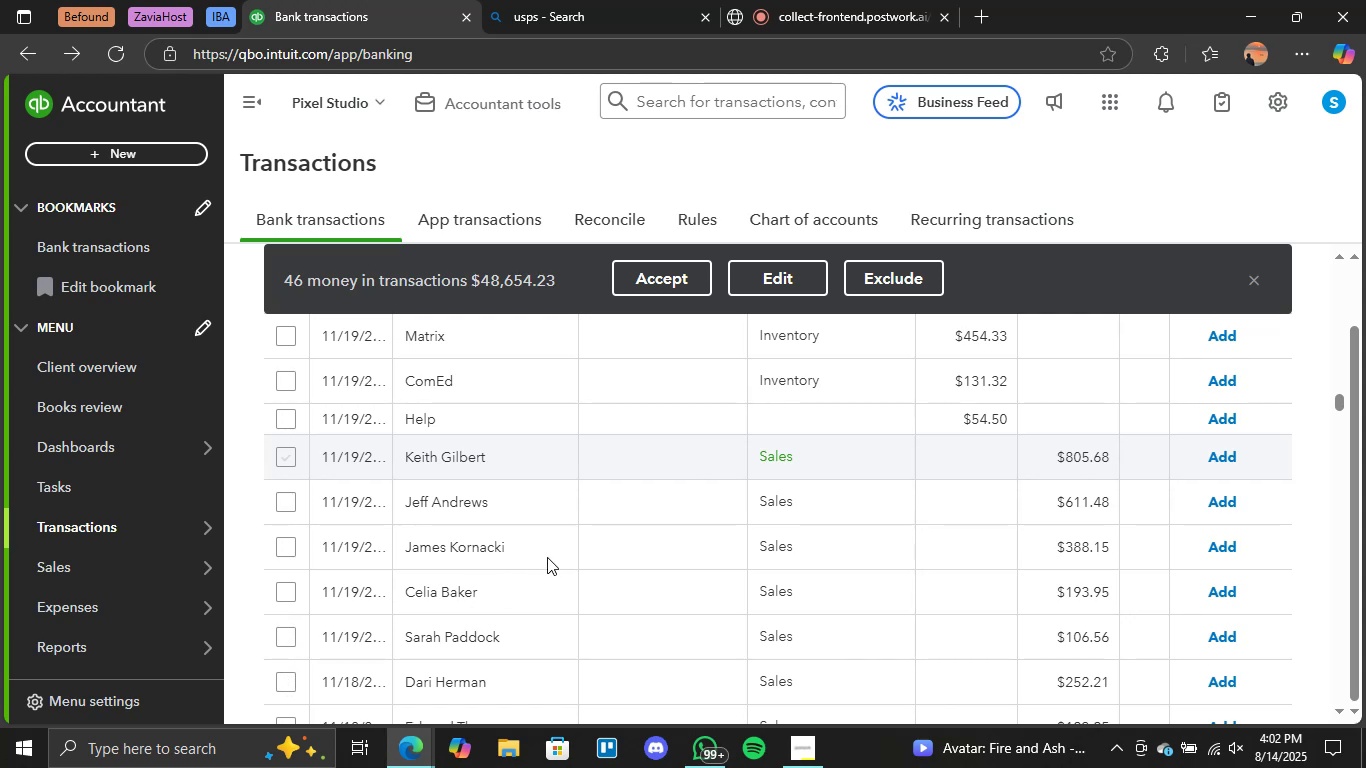 
scroll: coordinate [503, 565], scroll_direction: down, amount: 1.0
 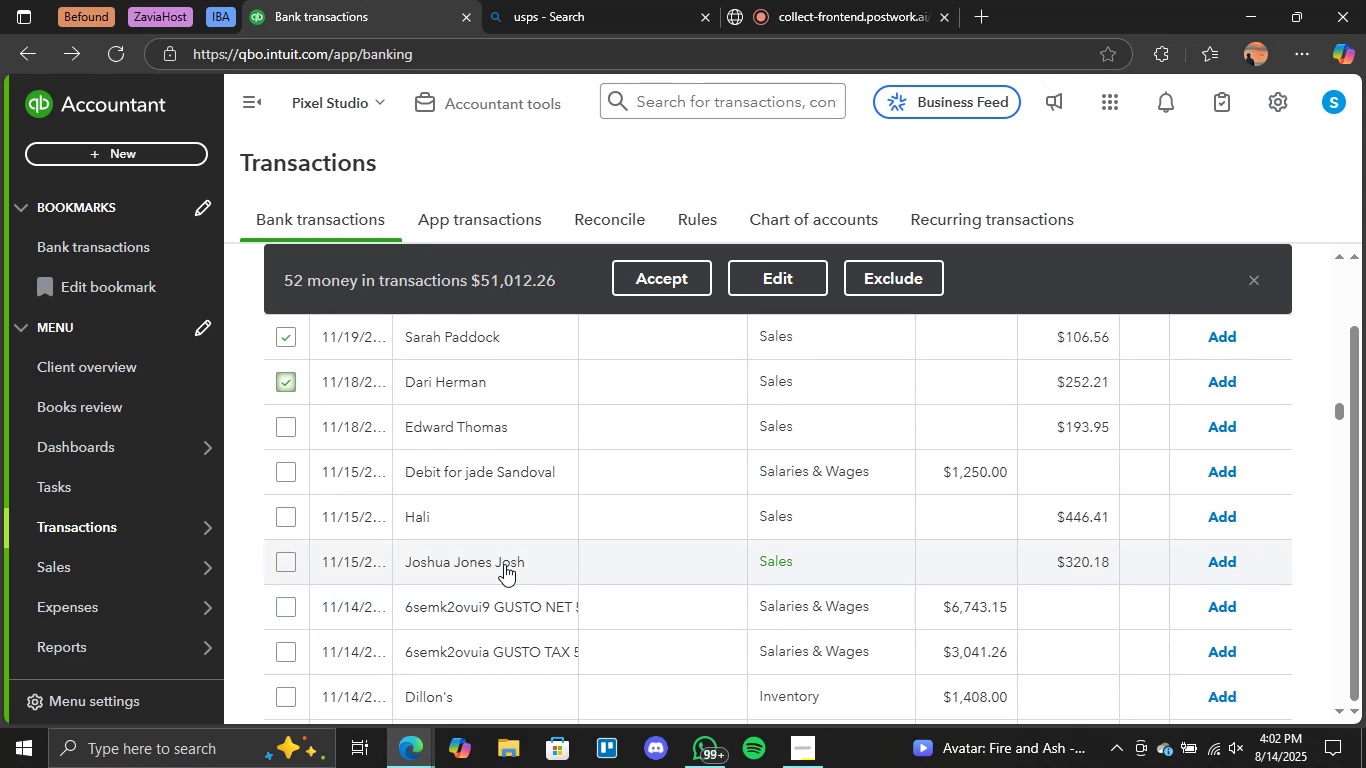 
wait(6.82)
 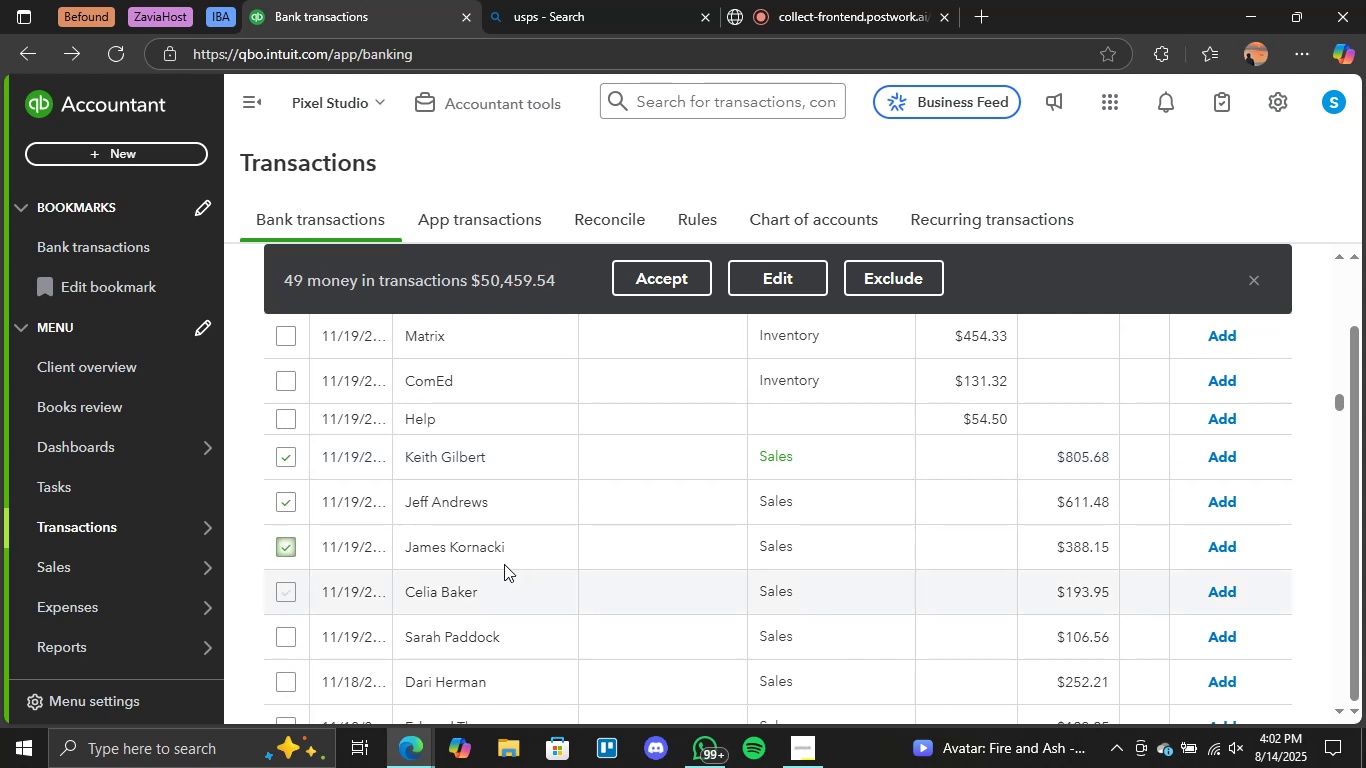 
left_click([286, 423])
 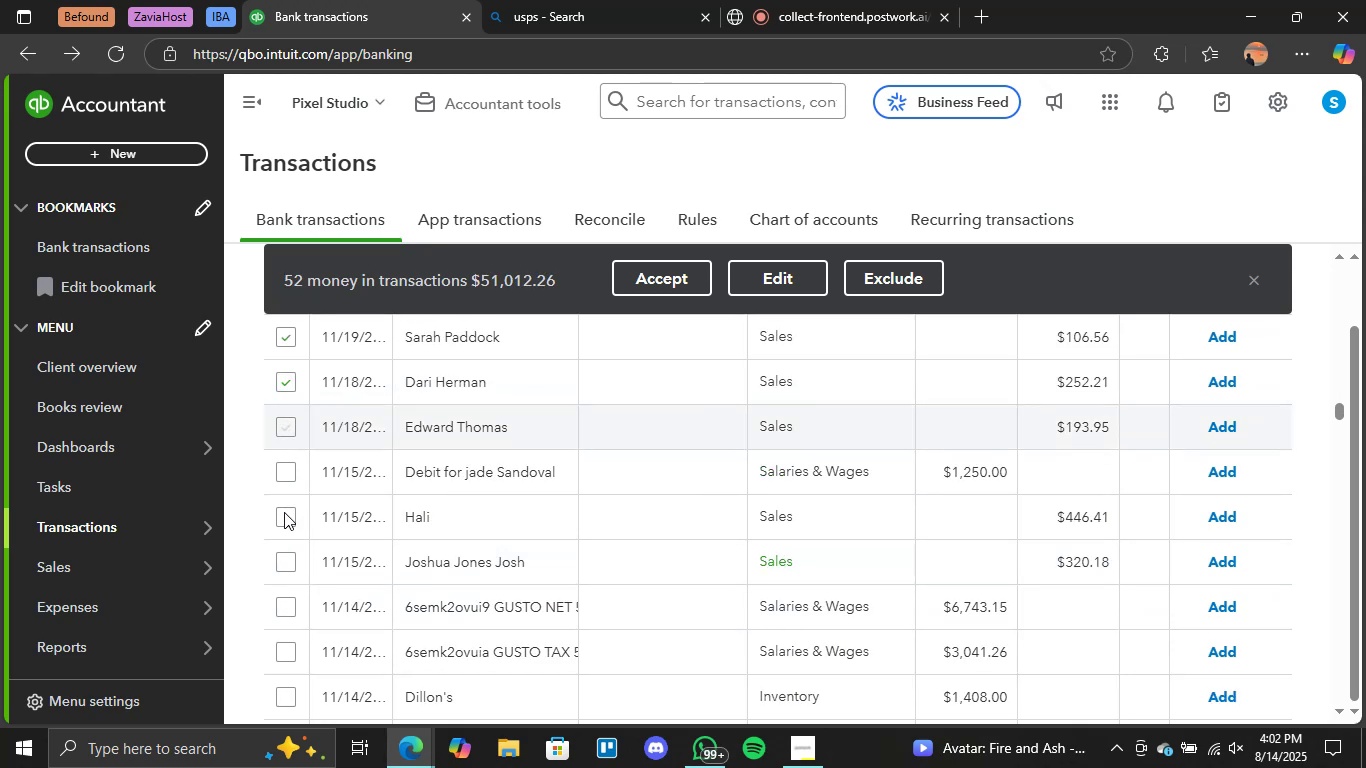 
left_click([285, 516])
 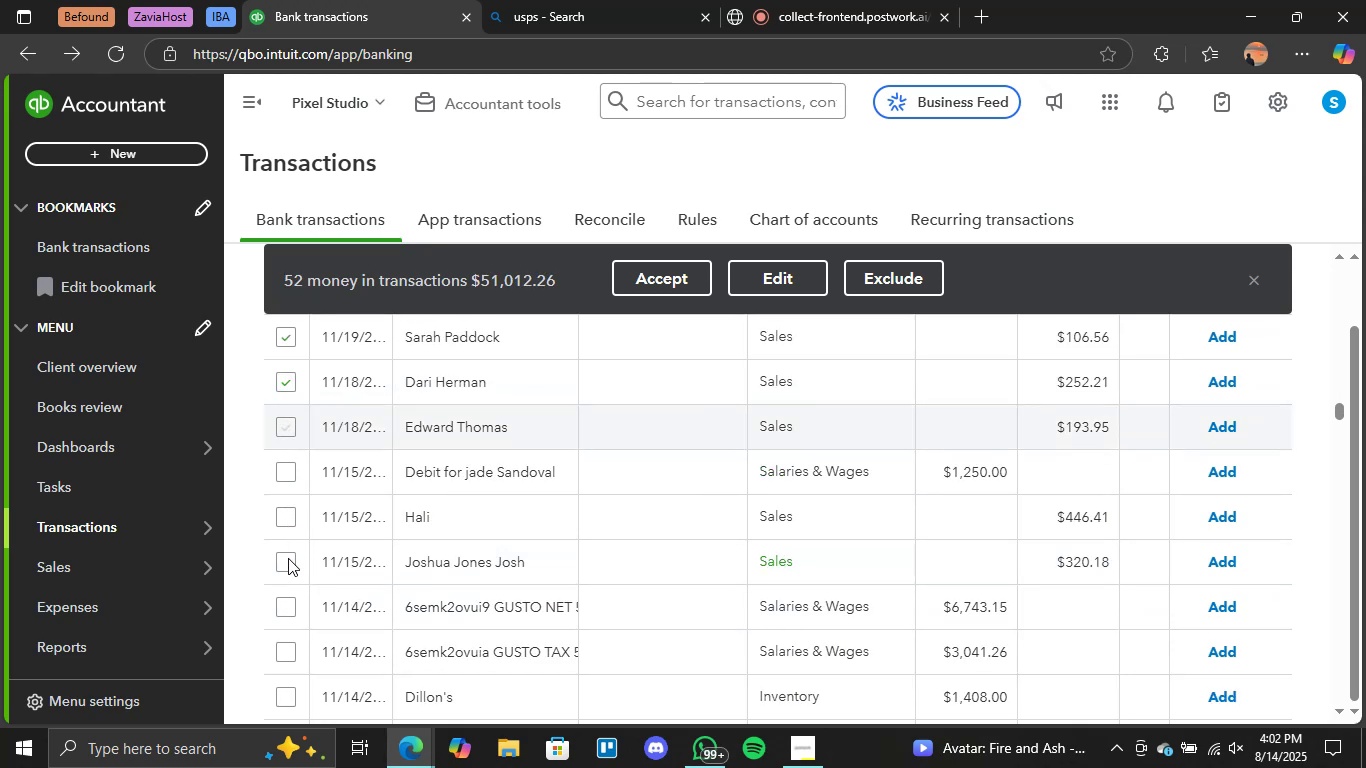 
left_click([288, 560])
 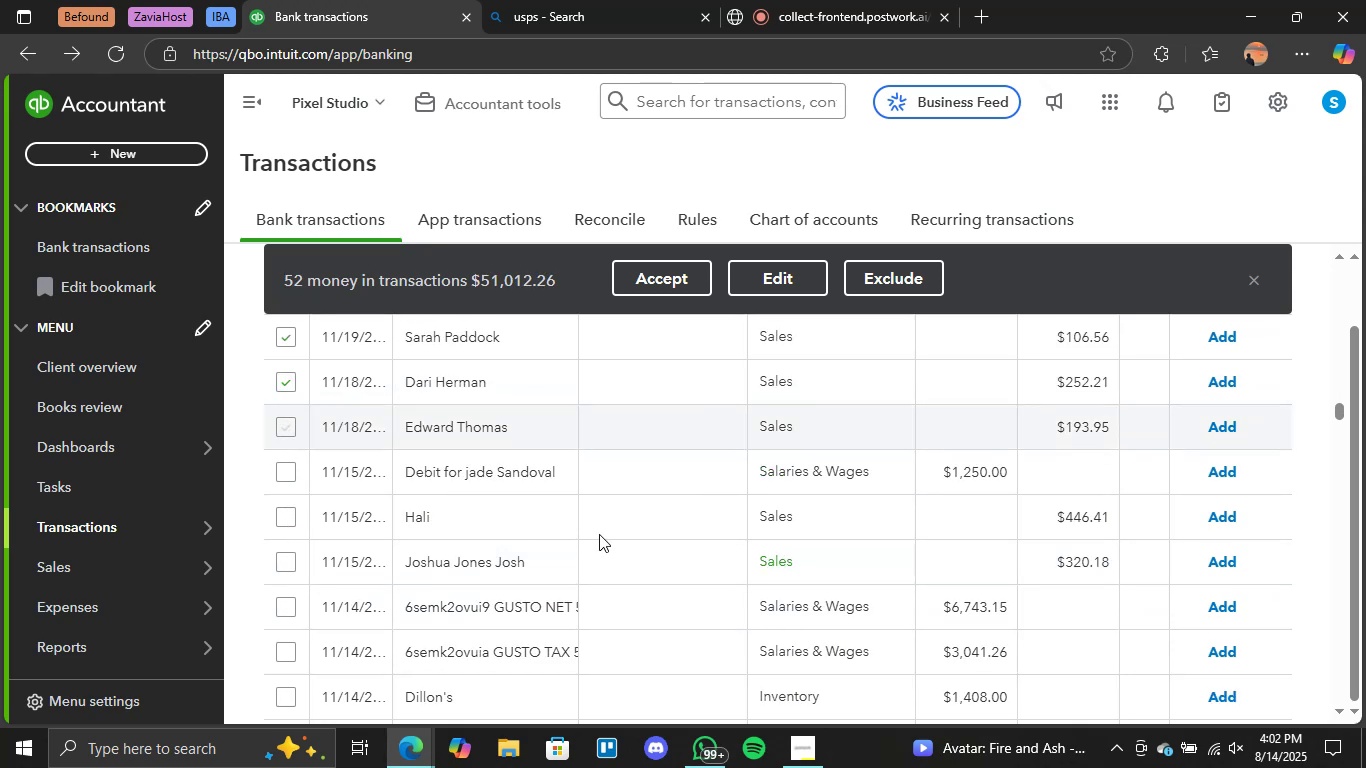 
scroll: coordinate [559, 523], scroll_direction: down, amount: 2.0
 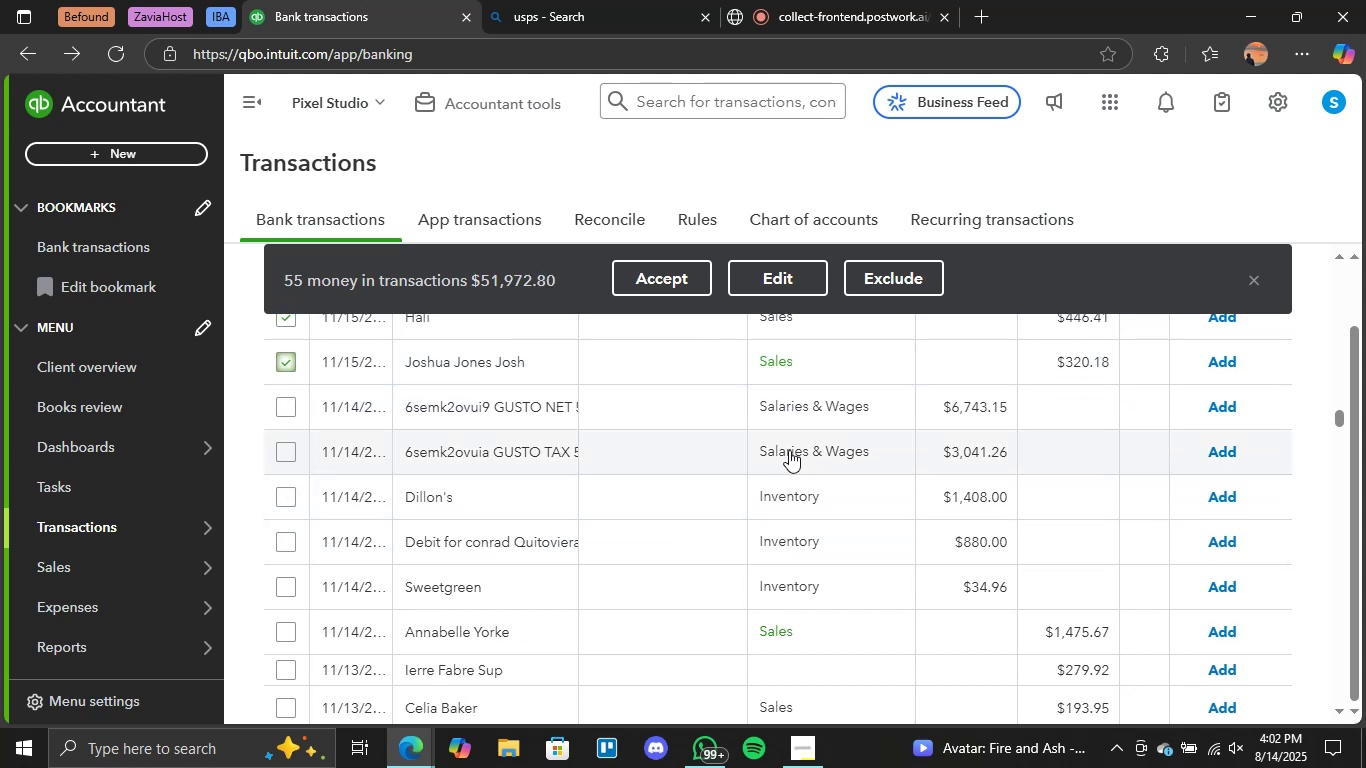 
wait(5.7)
 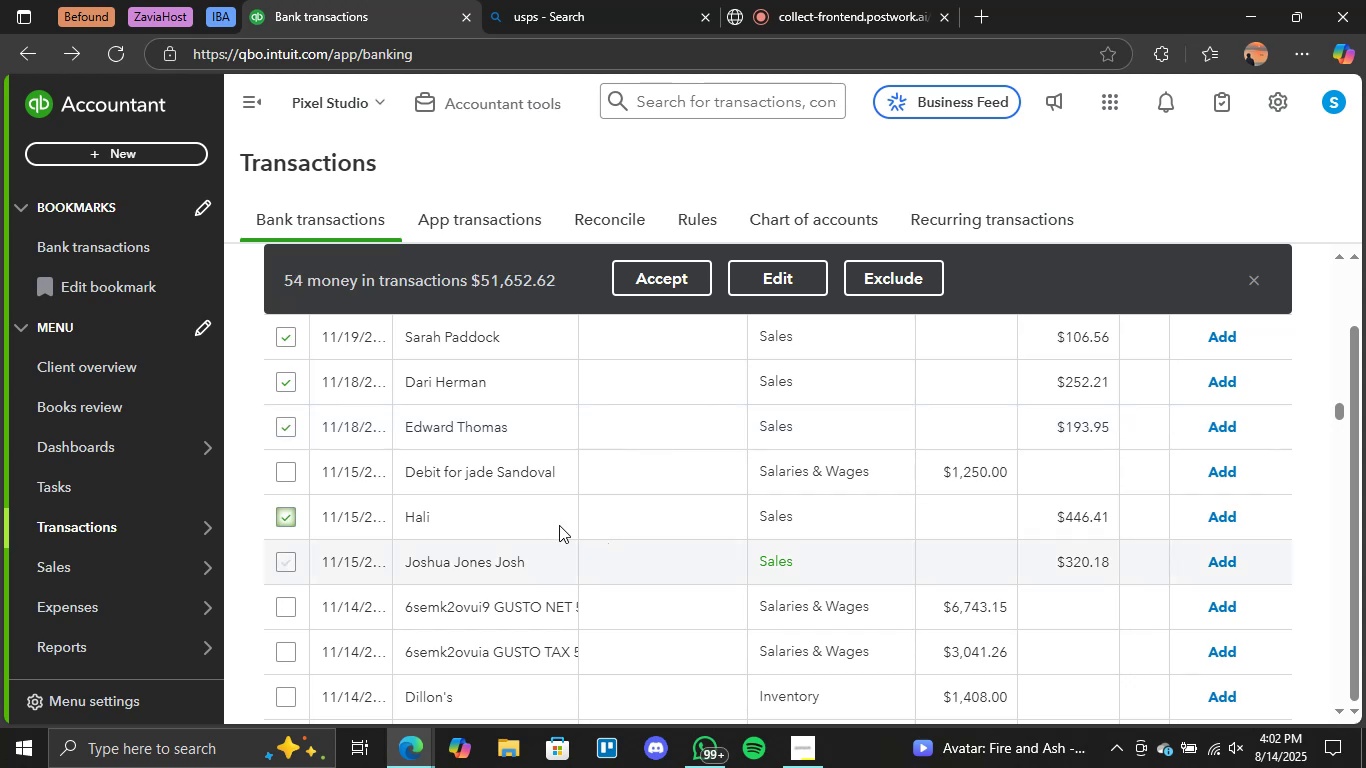 
scroll: coordinate [564, 487], scroll_direction: down, amount: 2.0
 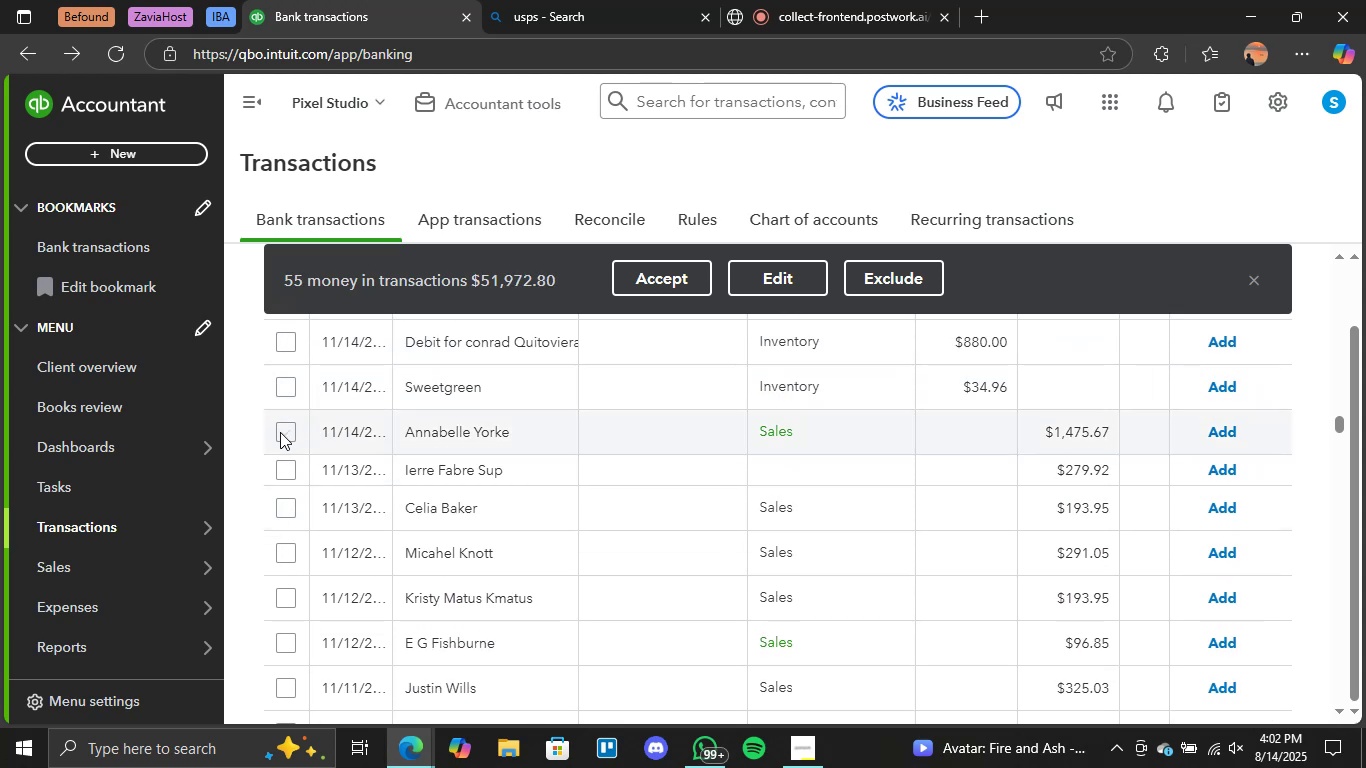 
left_click([281, 432])
 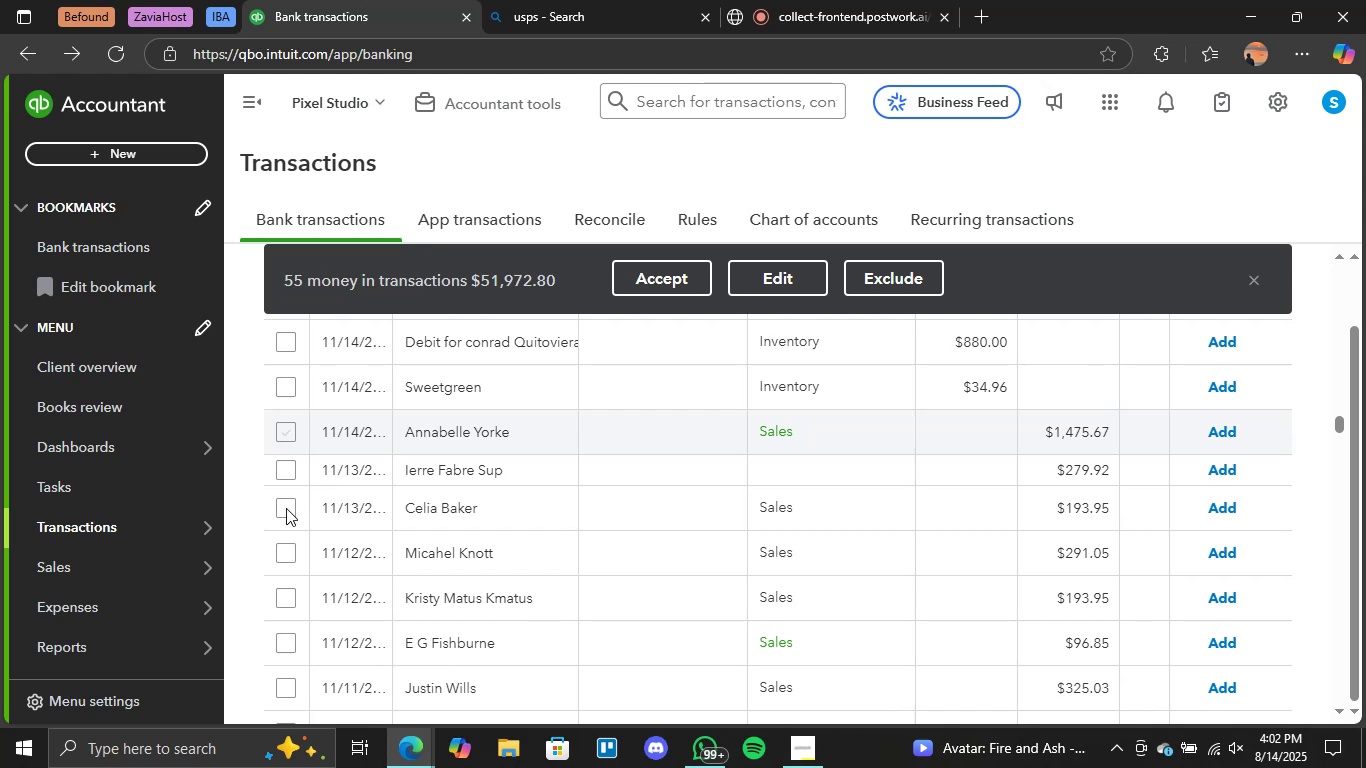 
left_click([286, 508])
 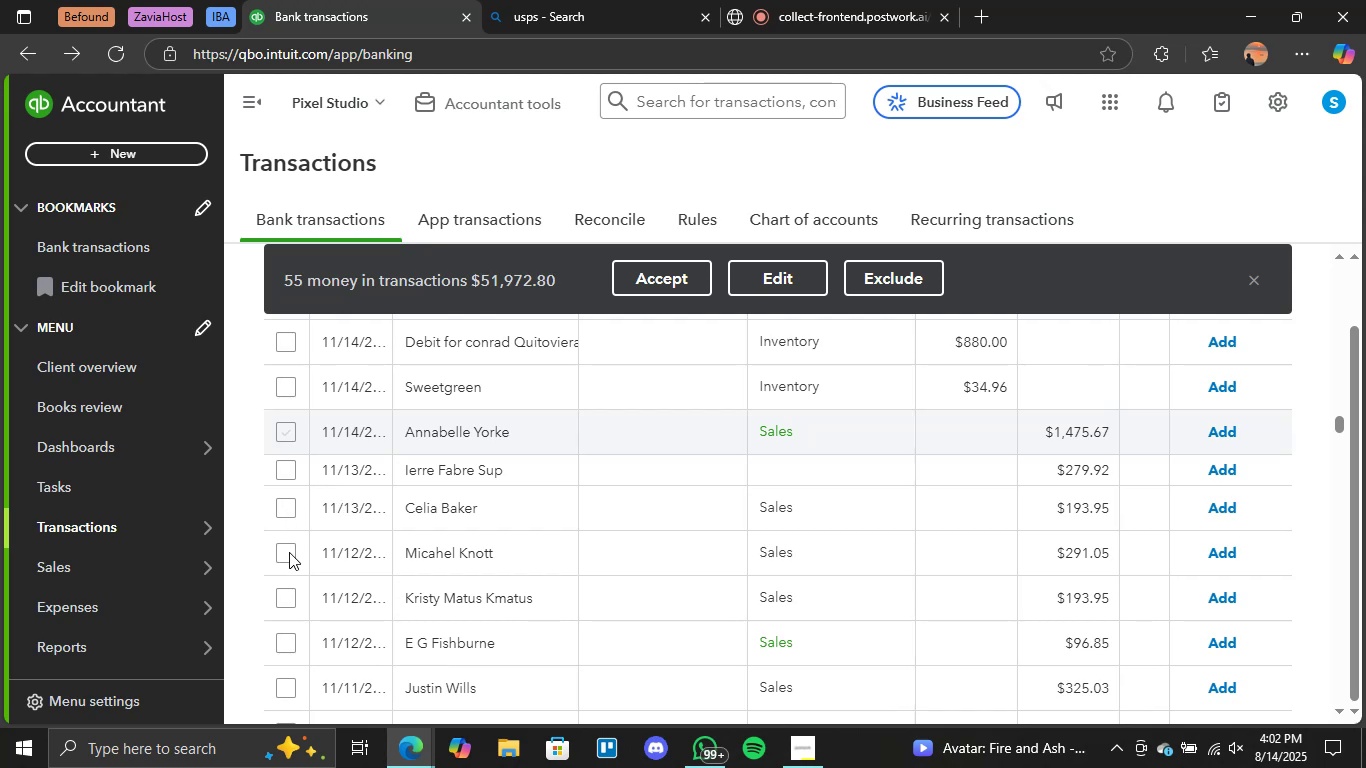 
left_click([288, 552])
 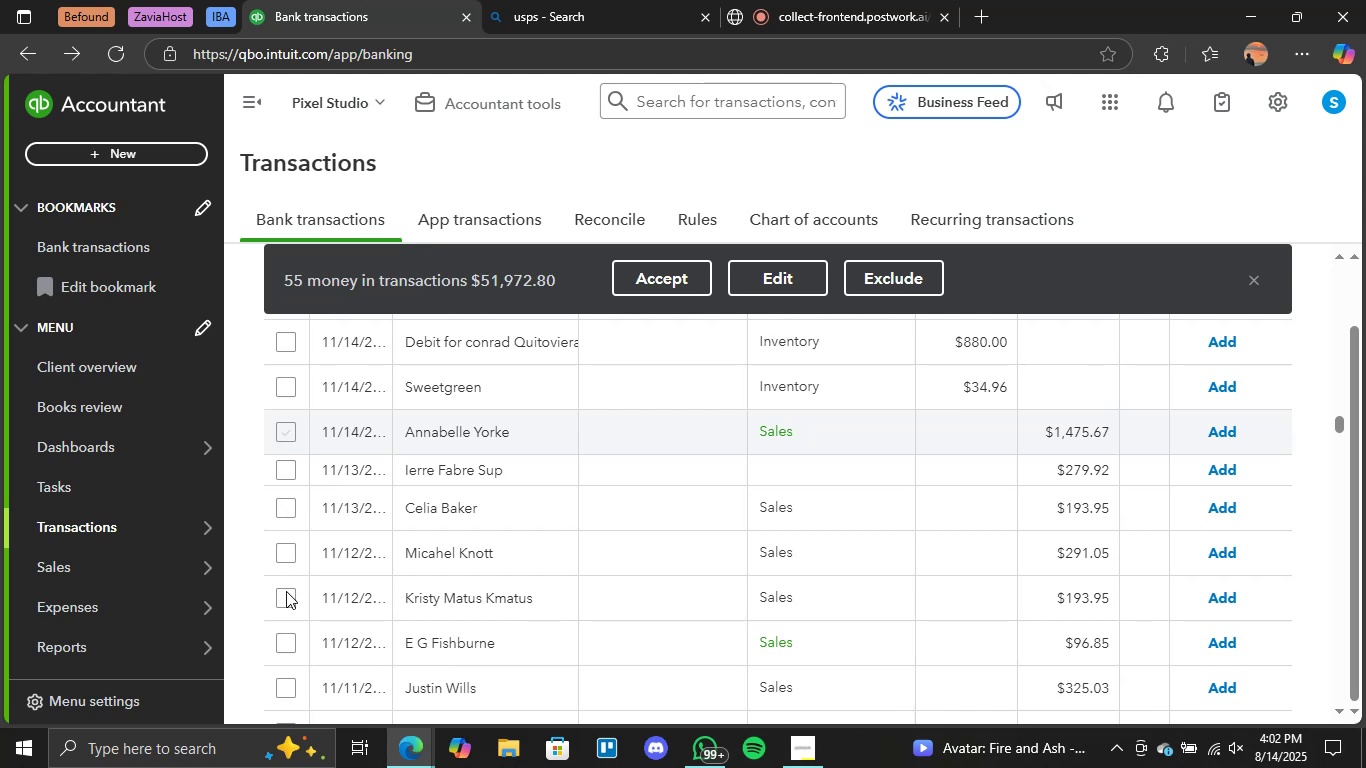 
left_click([286, 595])
 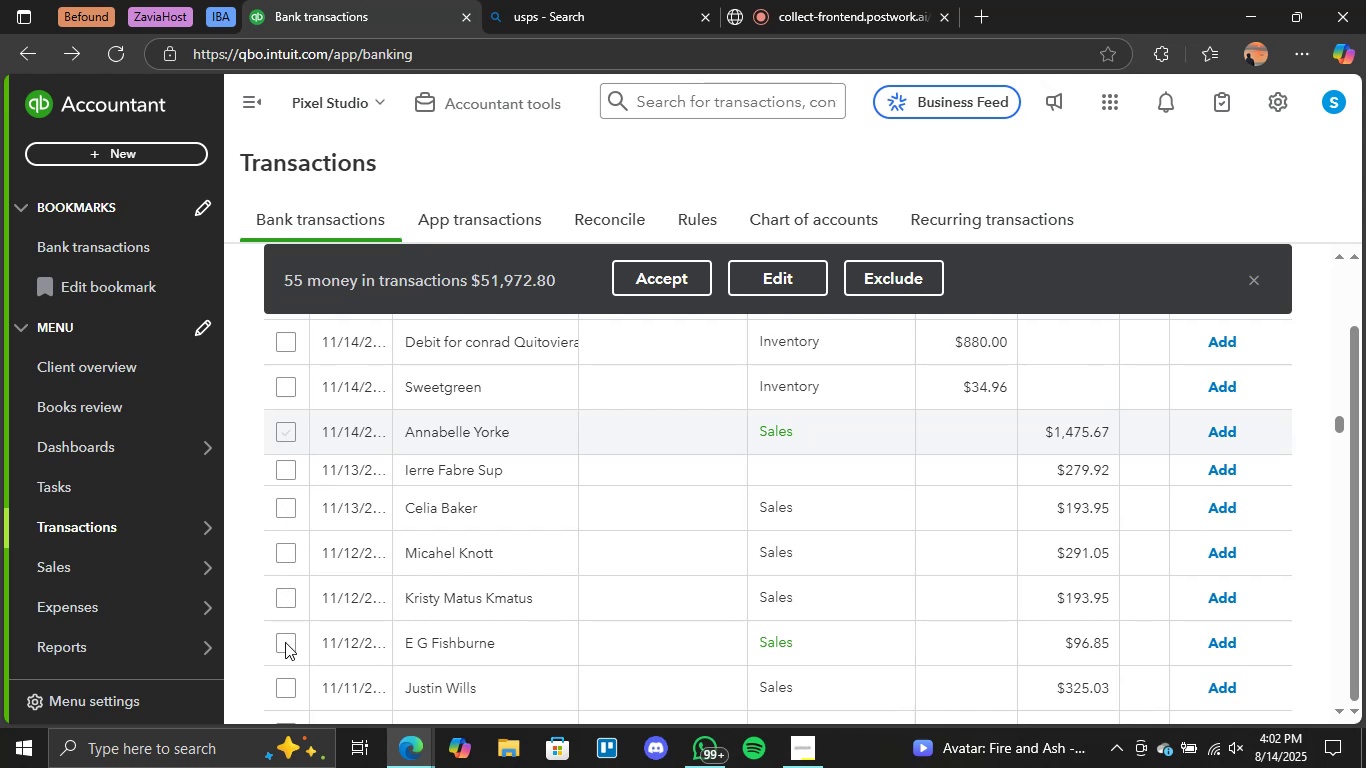 
left_click([286, 645])
 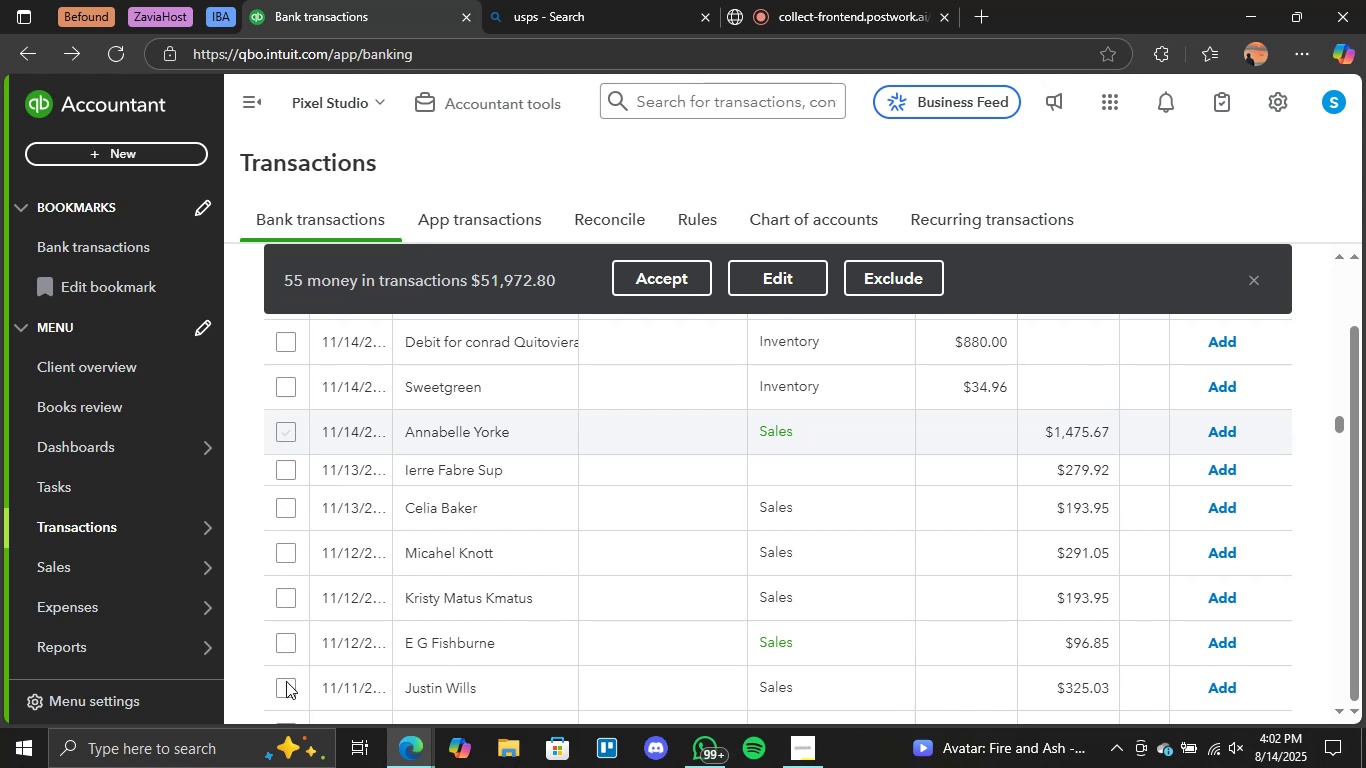 
left_click([286, 682])
 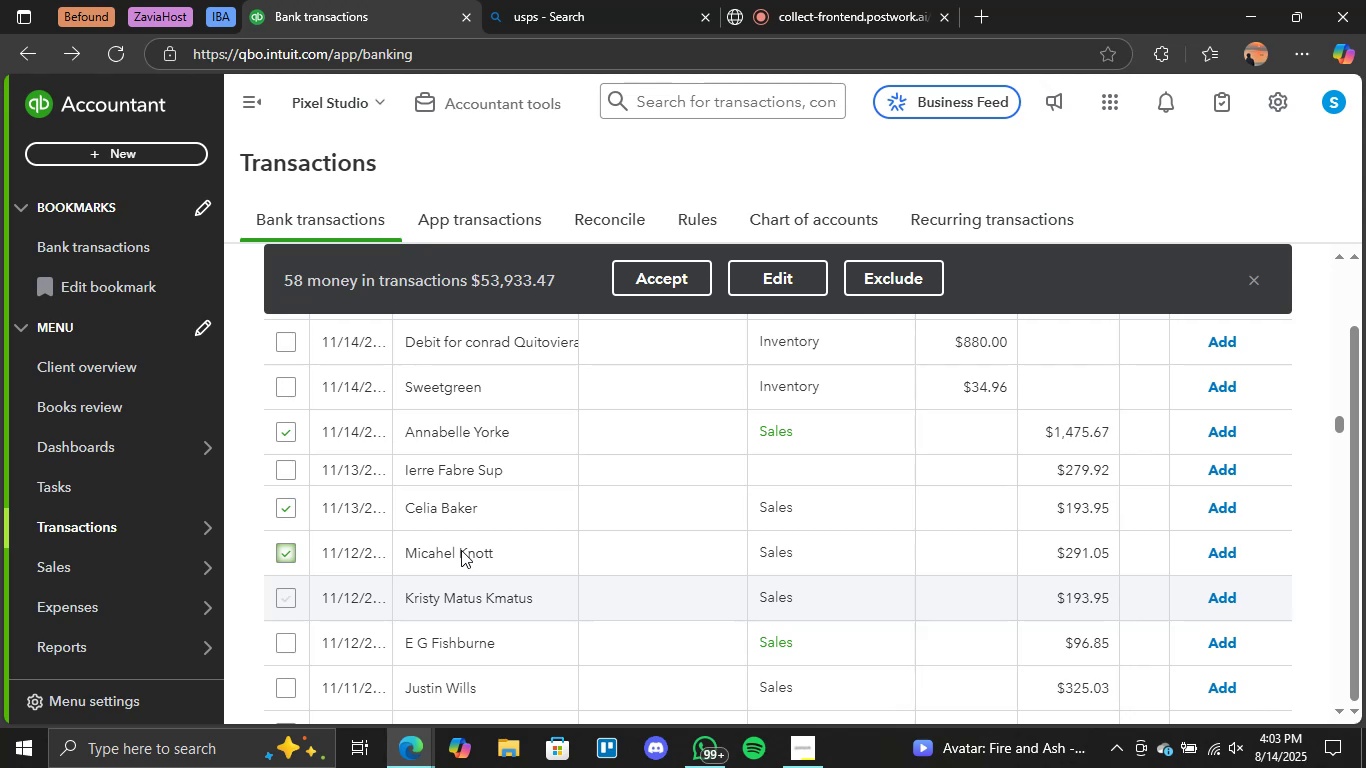 
wait(7.42)
 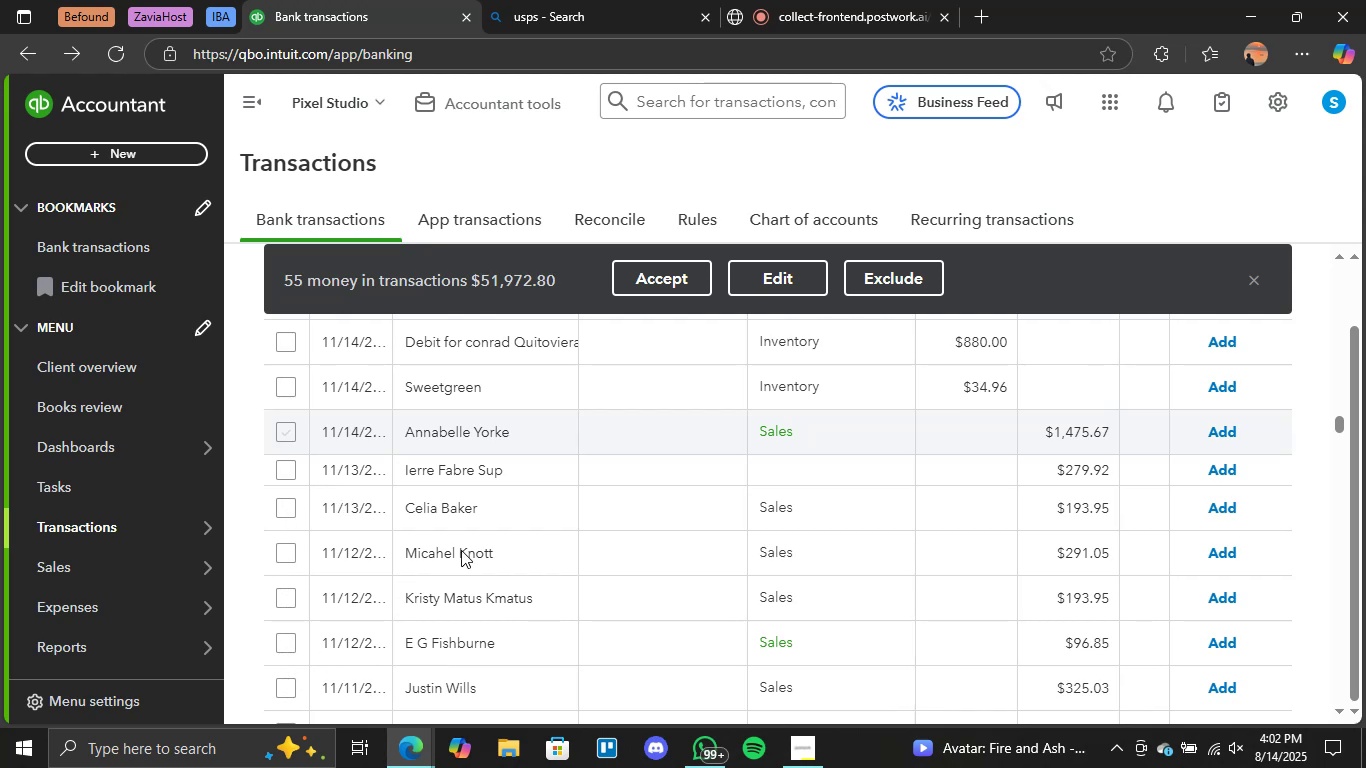 
scroll: coordinate [461, 550], scroll_direction: down, amount: 3.0
 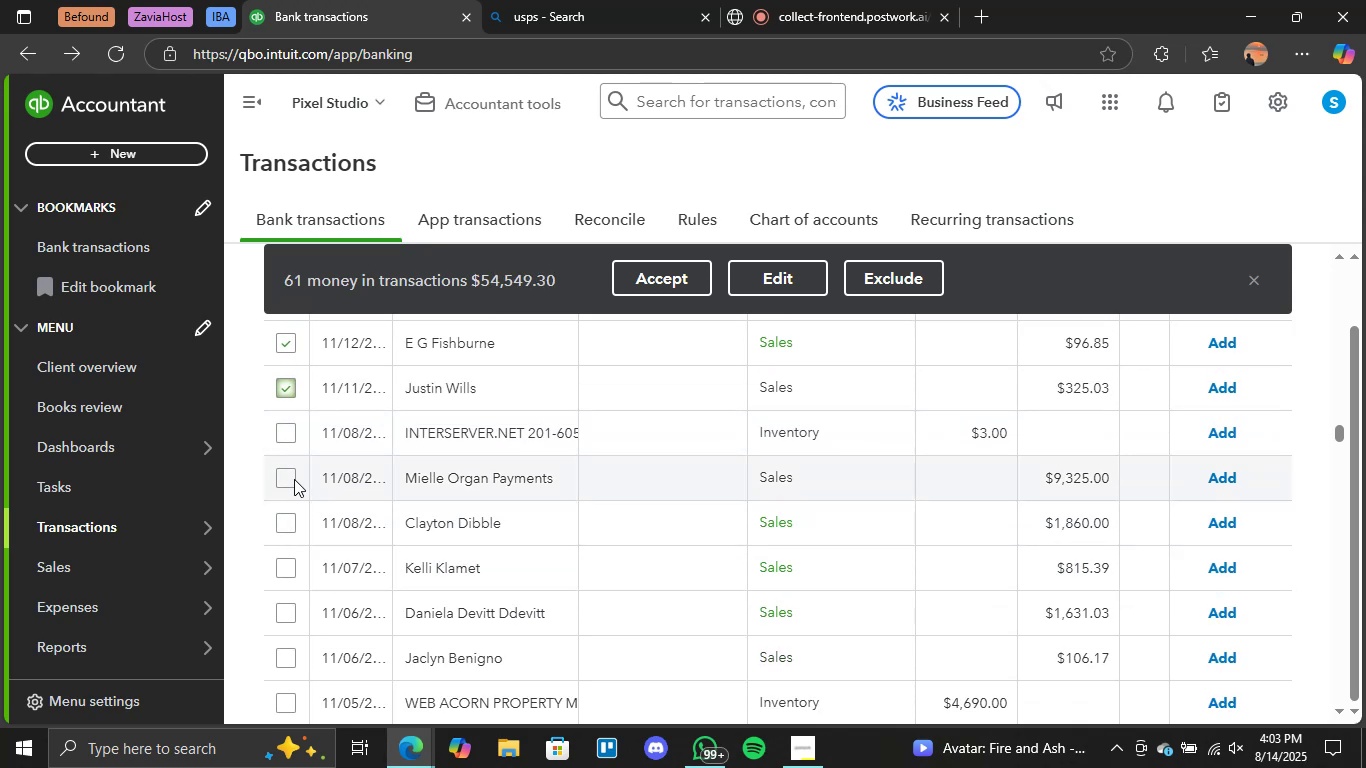 
left_click([288, 479])
 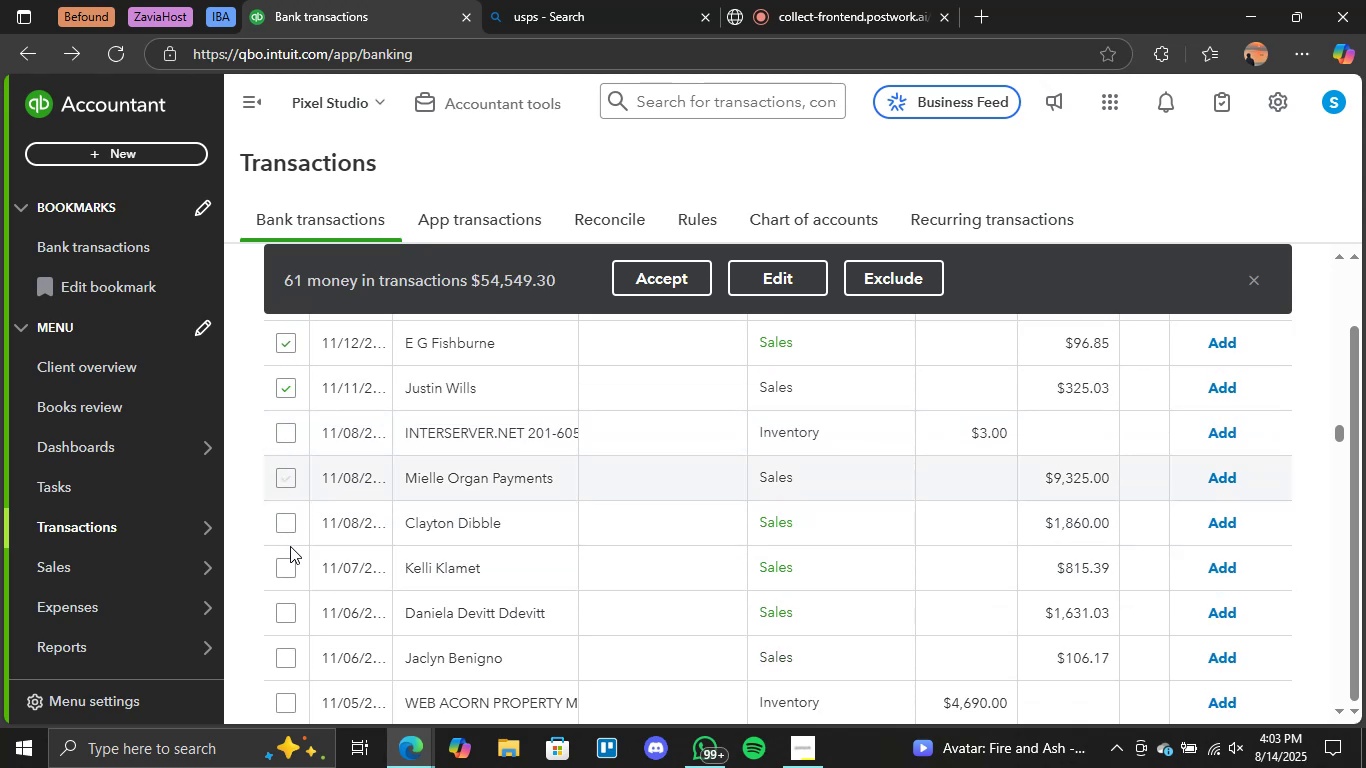 
left_click([288, 567])
 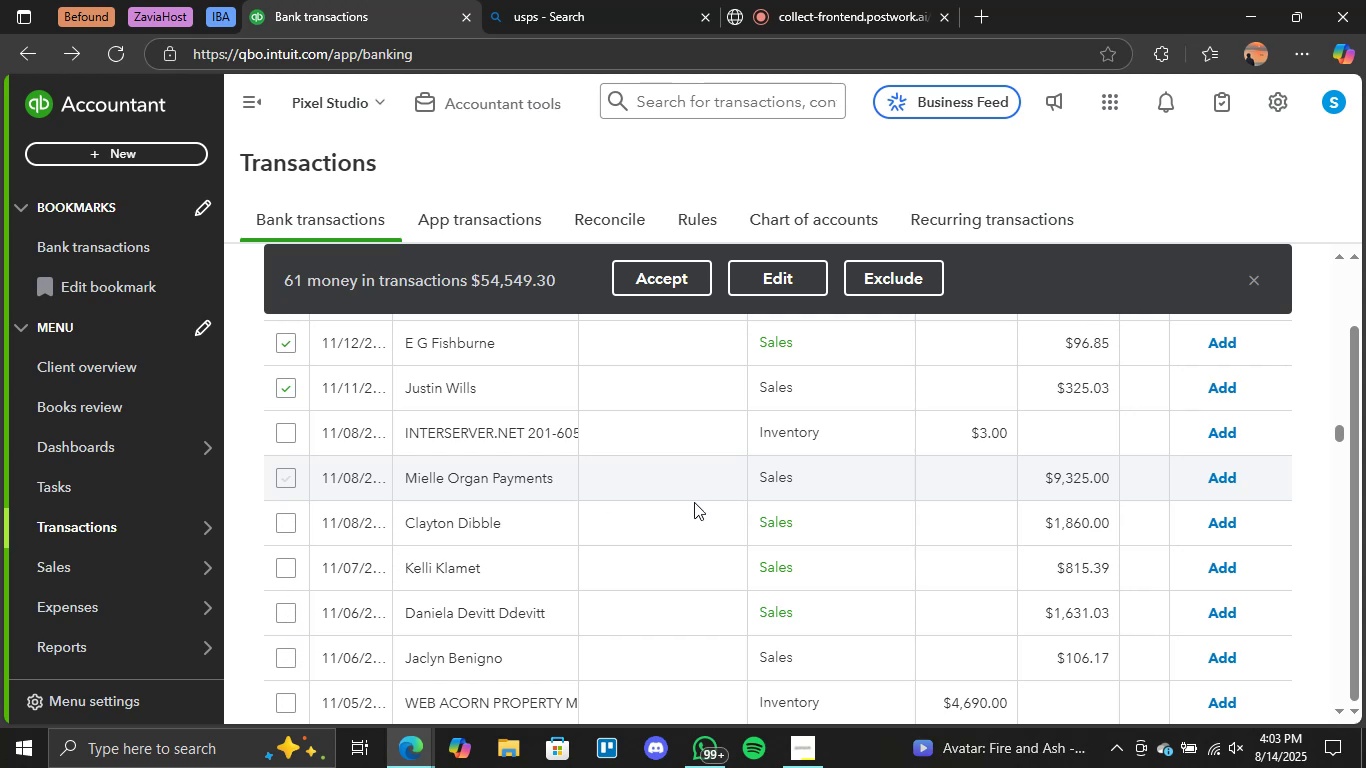 
wait(7.19)
 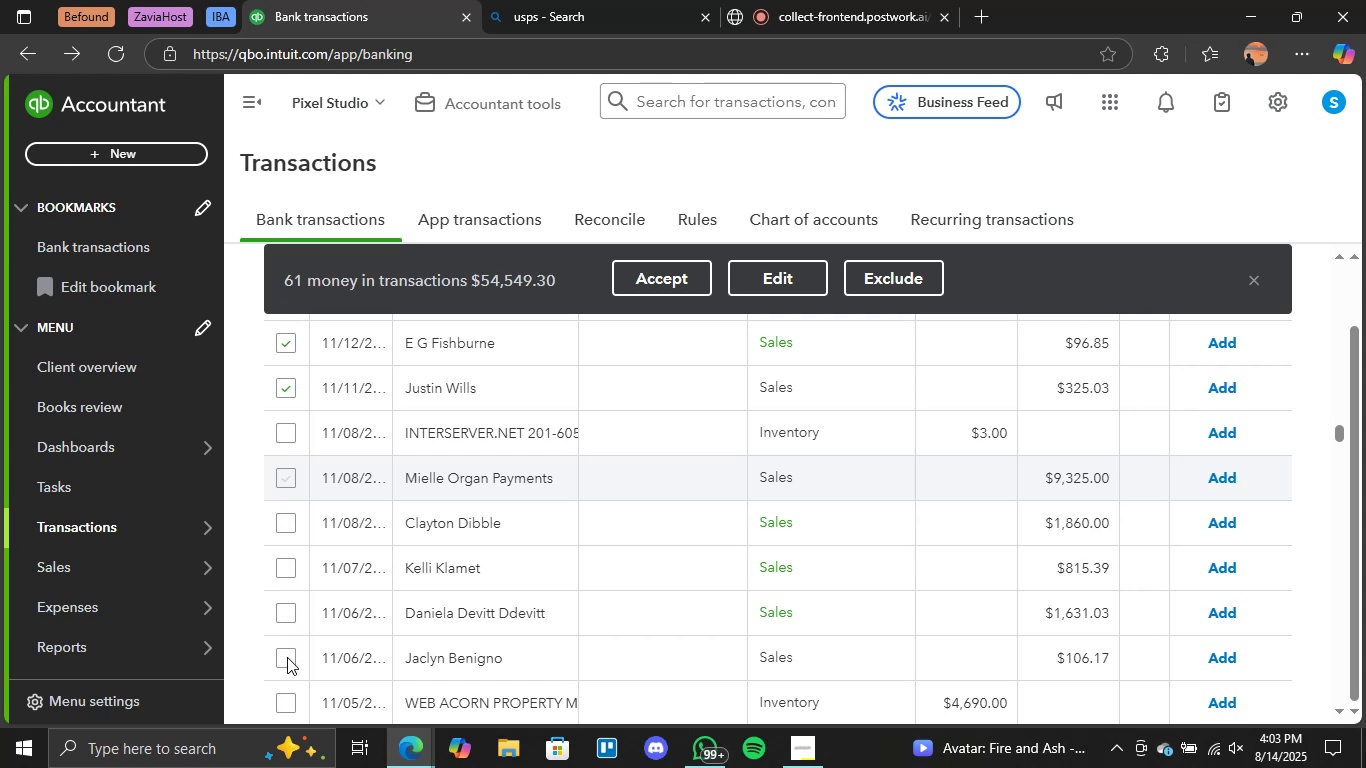 
scroll: coordinate [694, 502], scroll_direction: down, amount: 2.0
 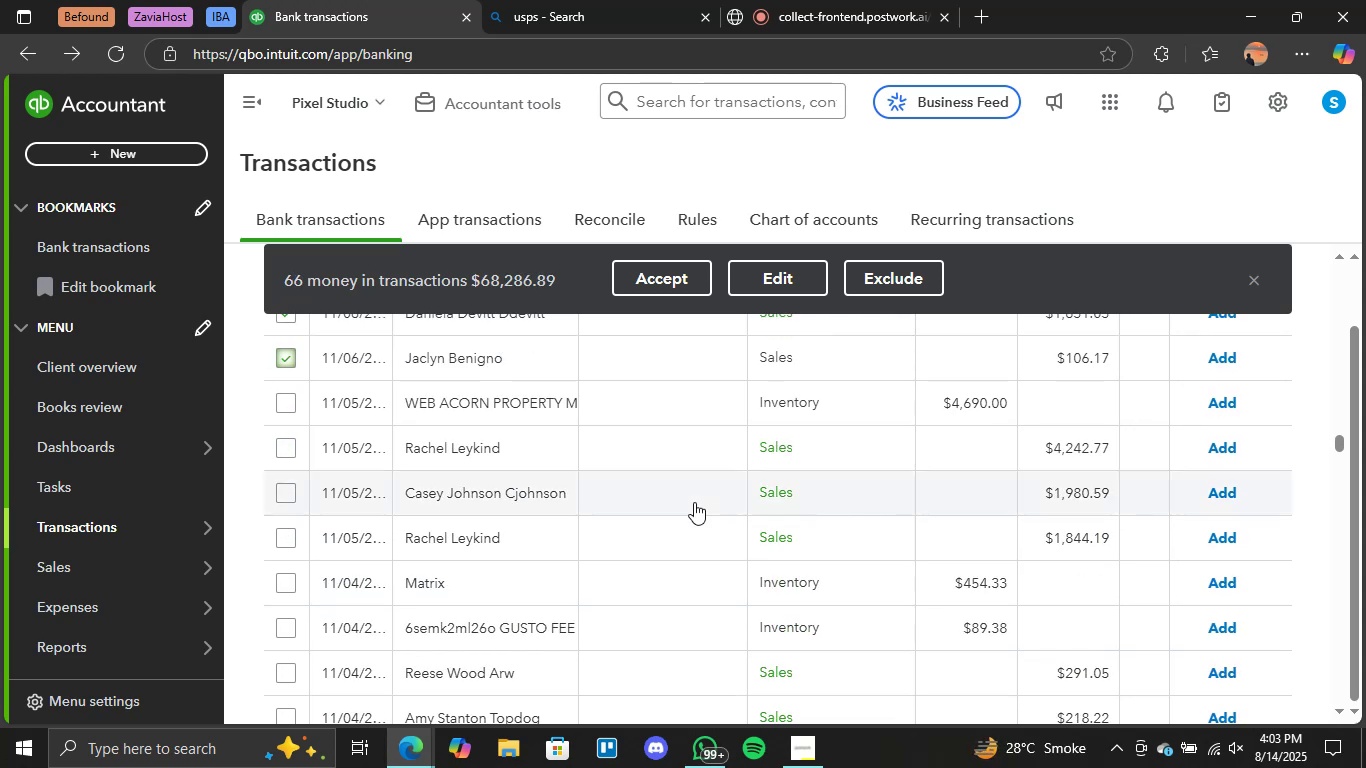 
scroll: coordinate [694, 502], scroll_direction: none, amount: 0.0
 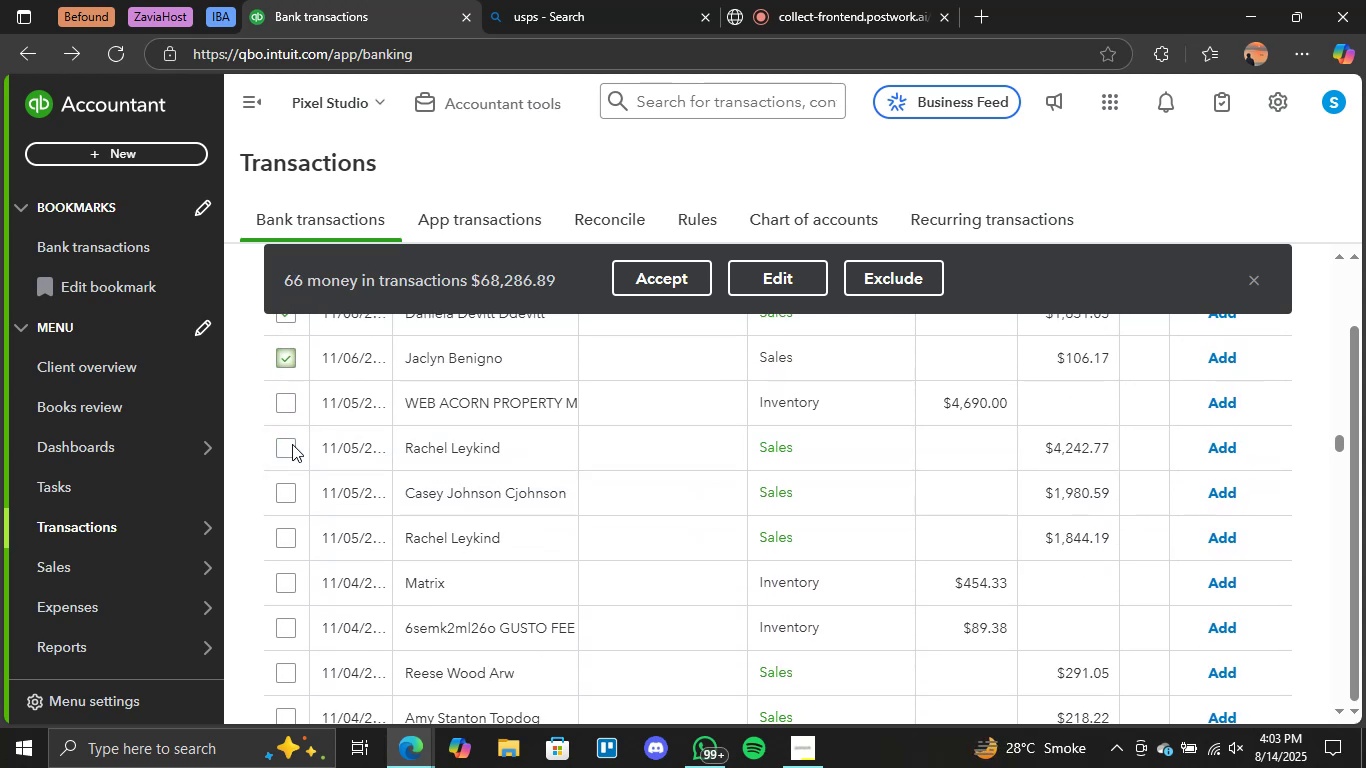 
left_click([285, 447])
 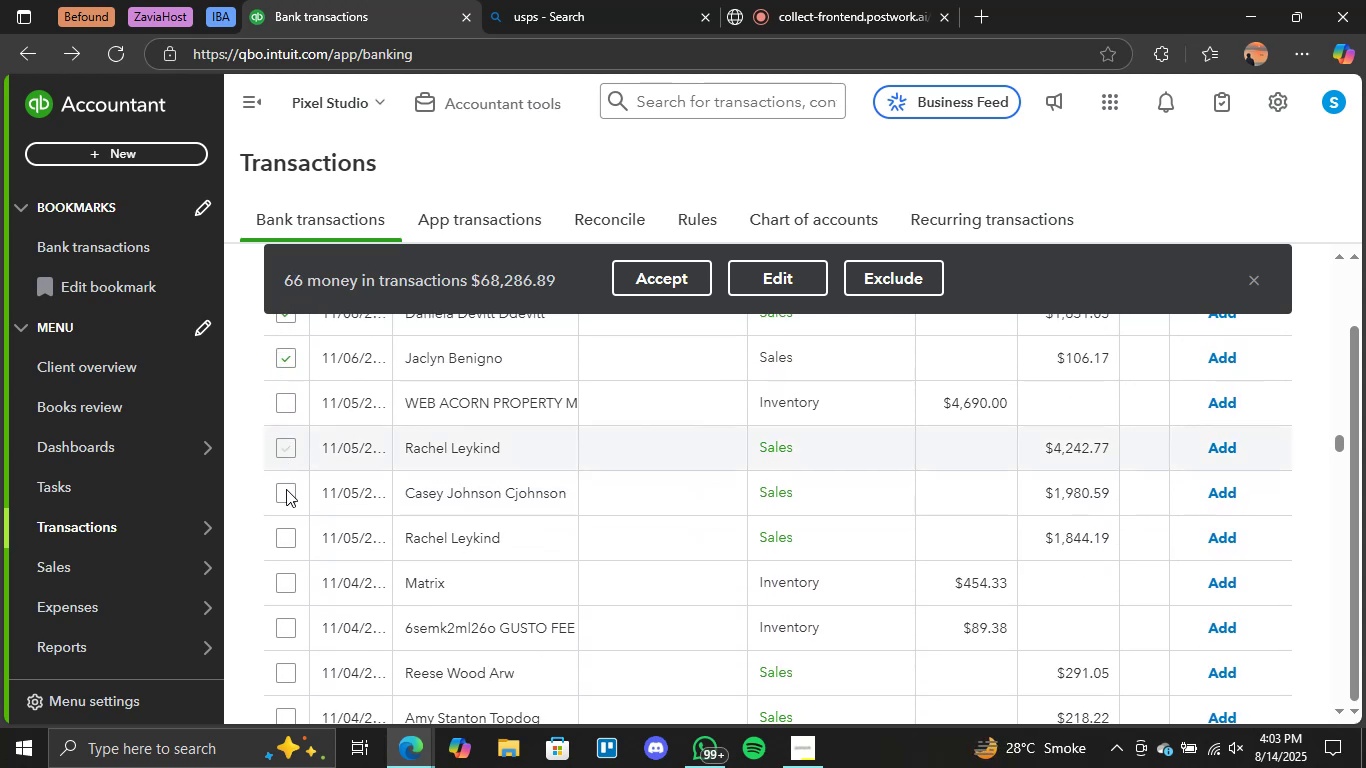 
left_click([285, 492])
 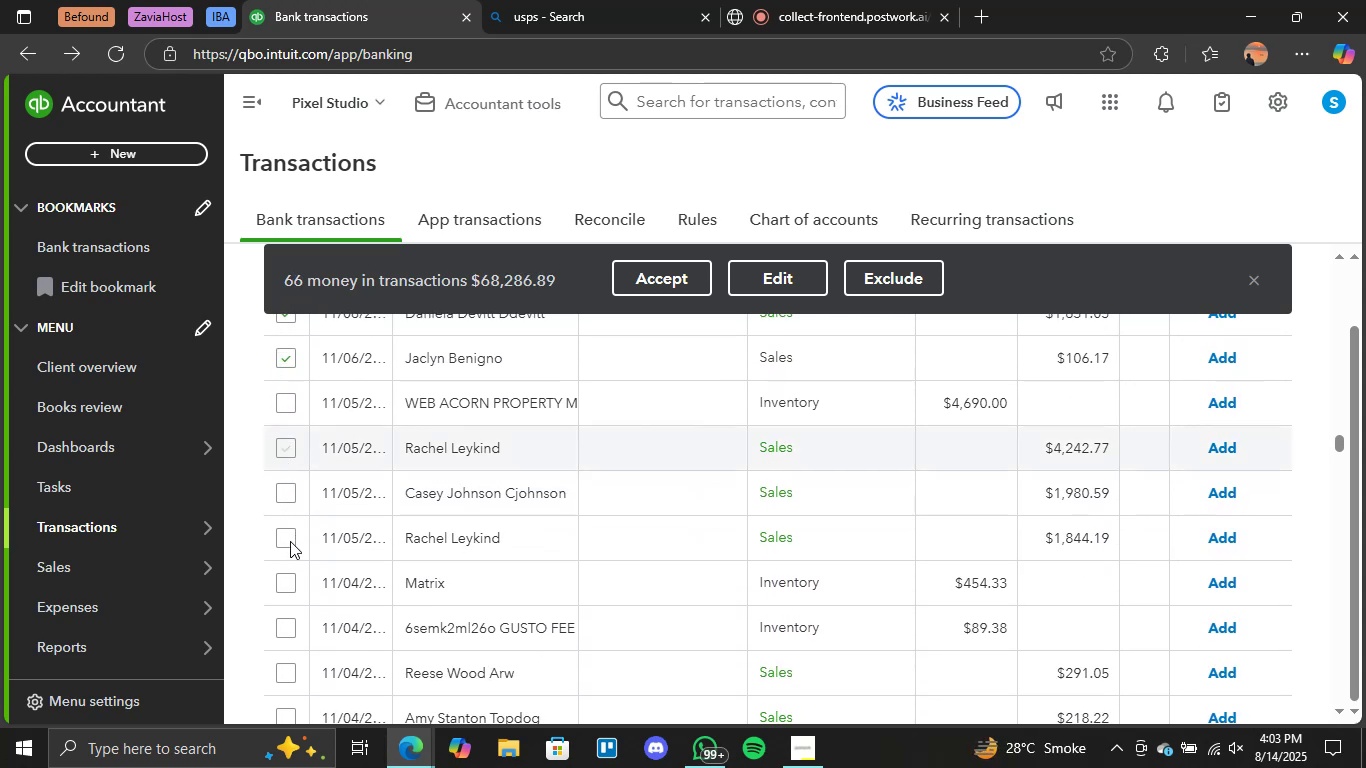 
left_click([288, 539])
 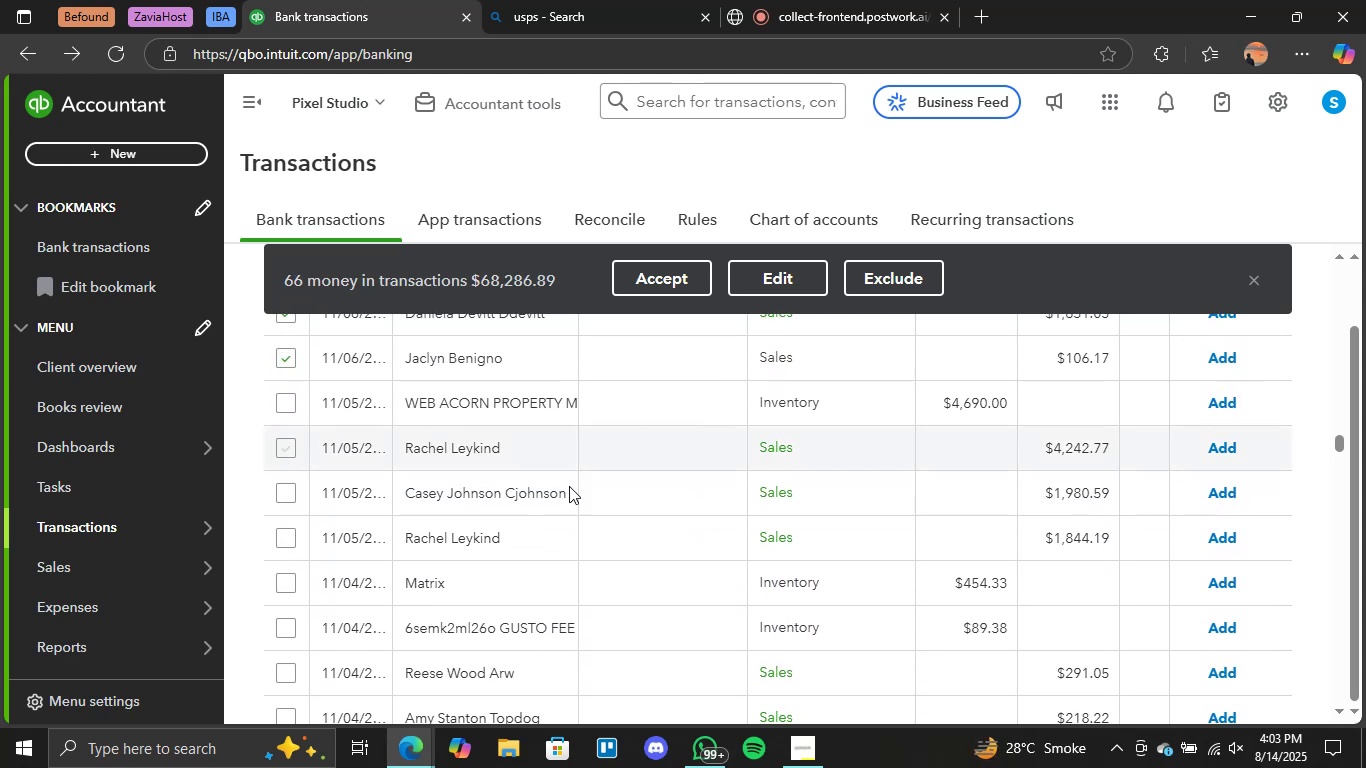 
scroll: coordinate [604, 494], scroll_direction: down, amount: 2.0
 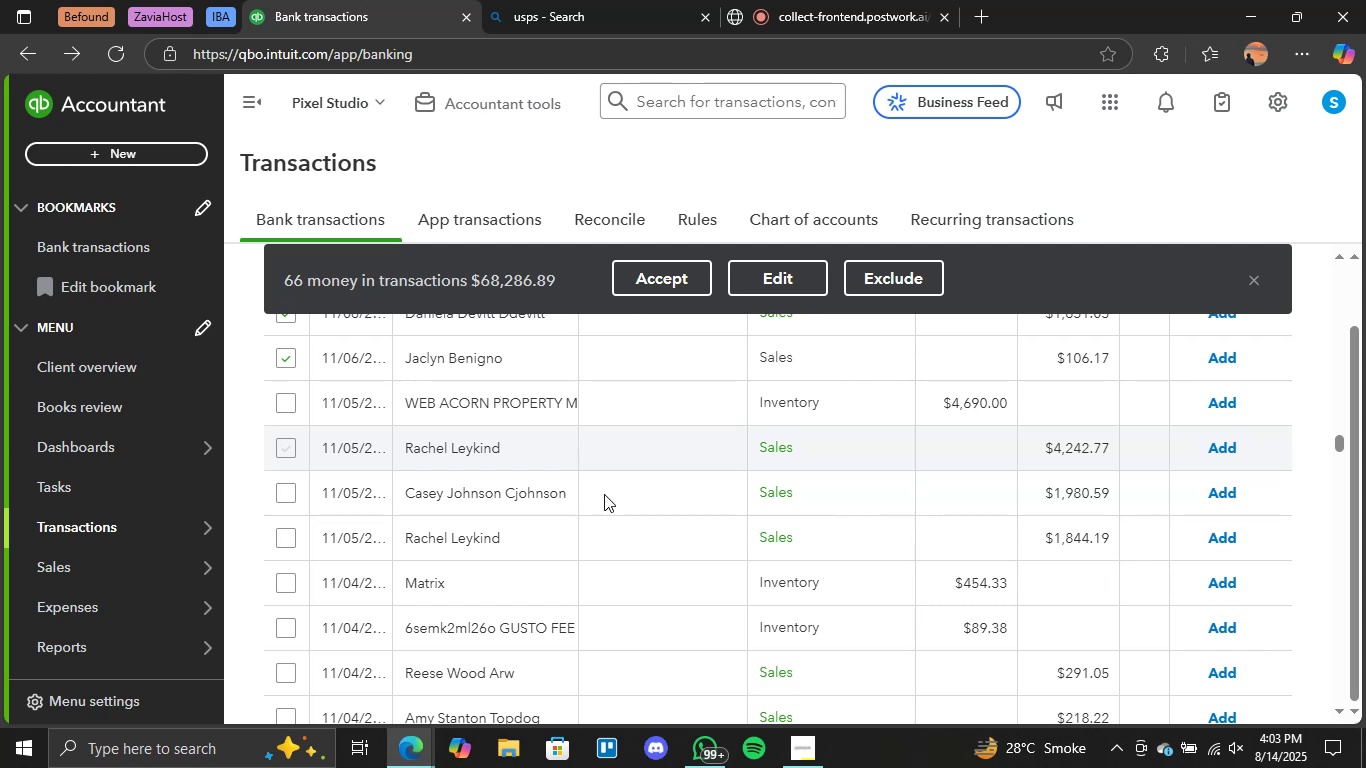 
wait(8.67)
 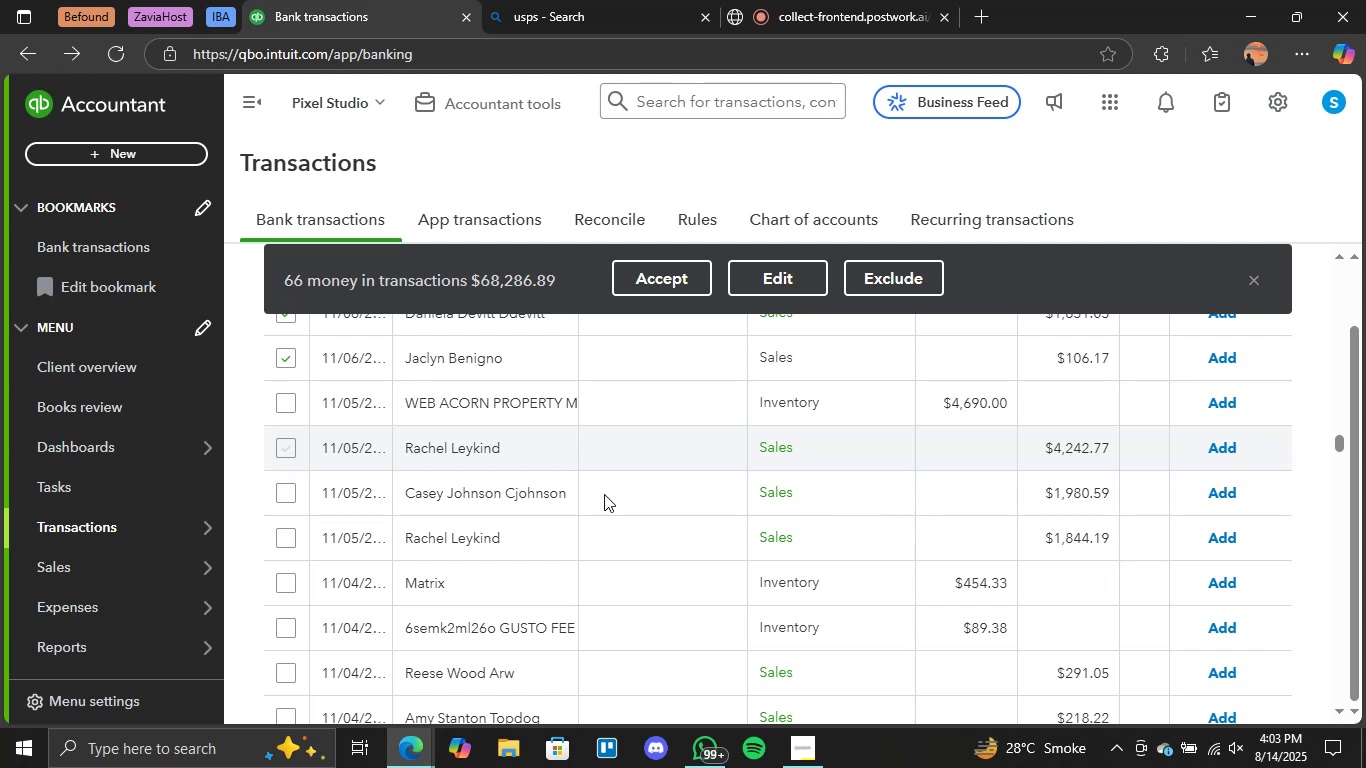 
left_click([289, 516])
 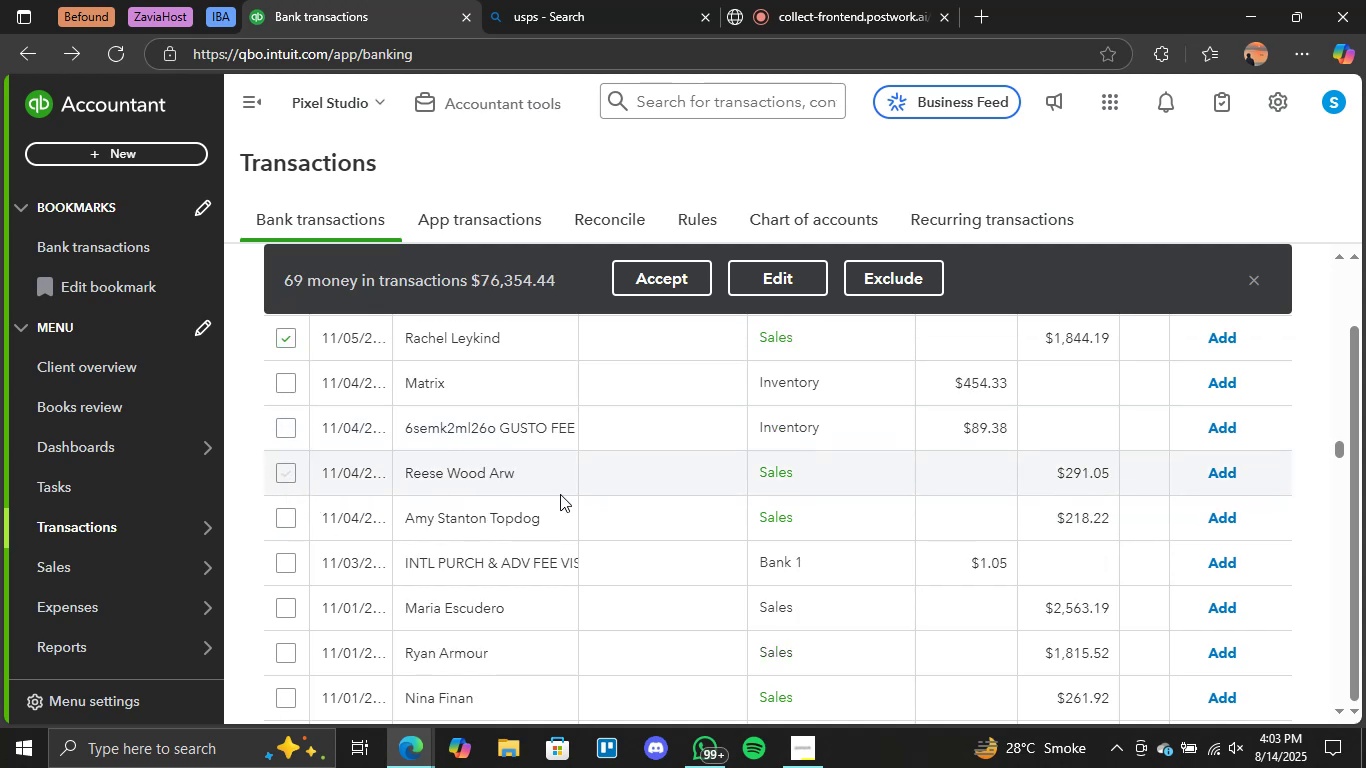 
scroll: coordinate [560, 494], scroll_direction: down, amount: 1.0
 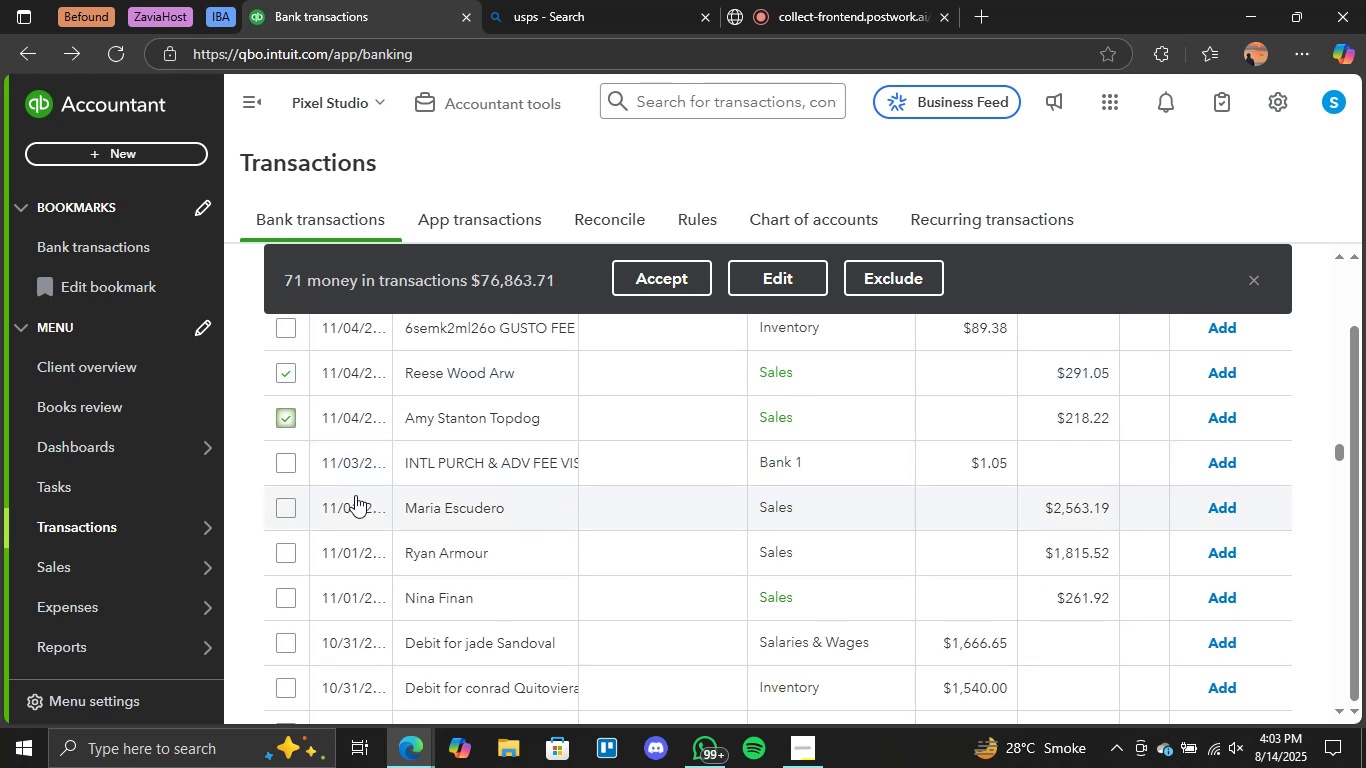 
wait(12.24)
 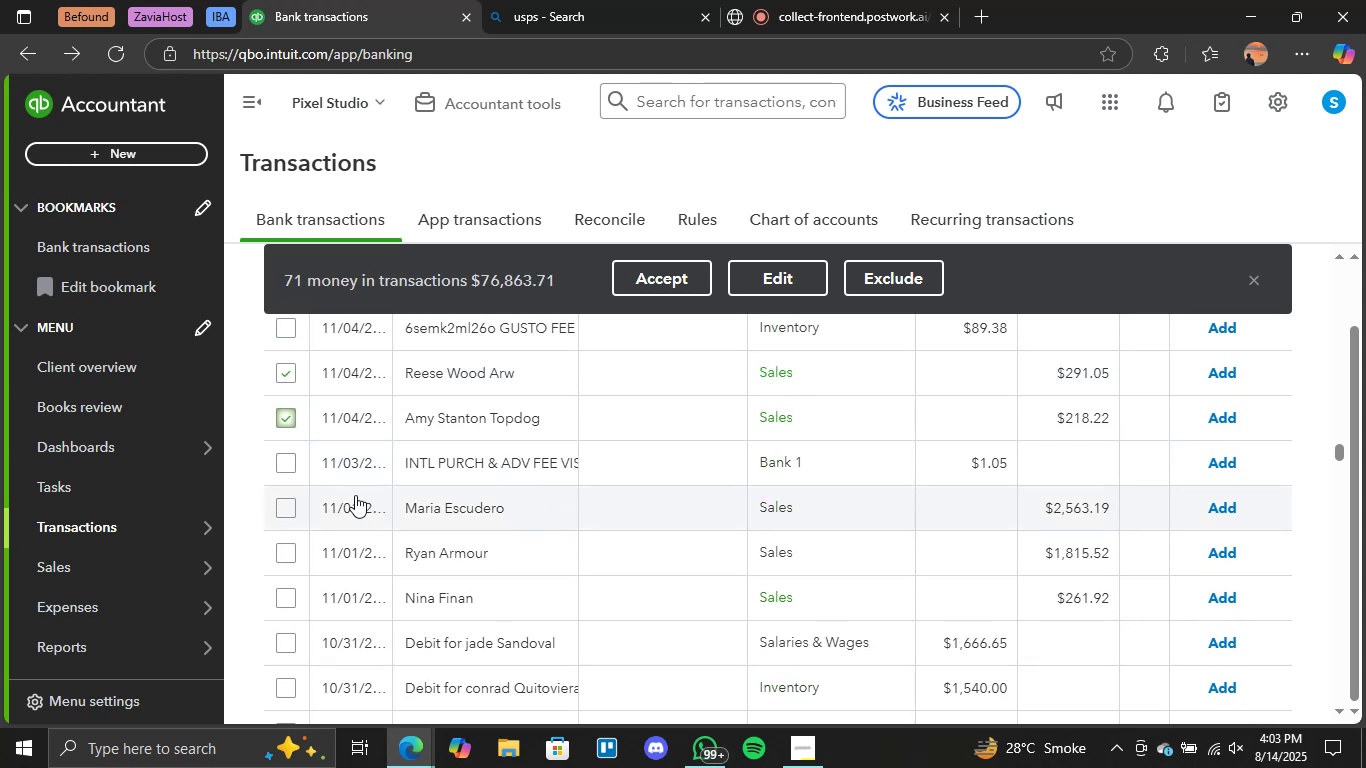 
left_click([281, 506])
 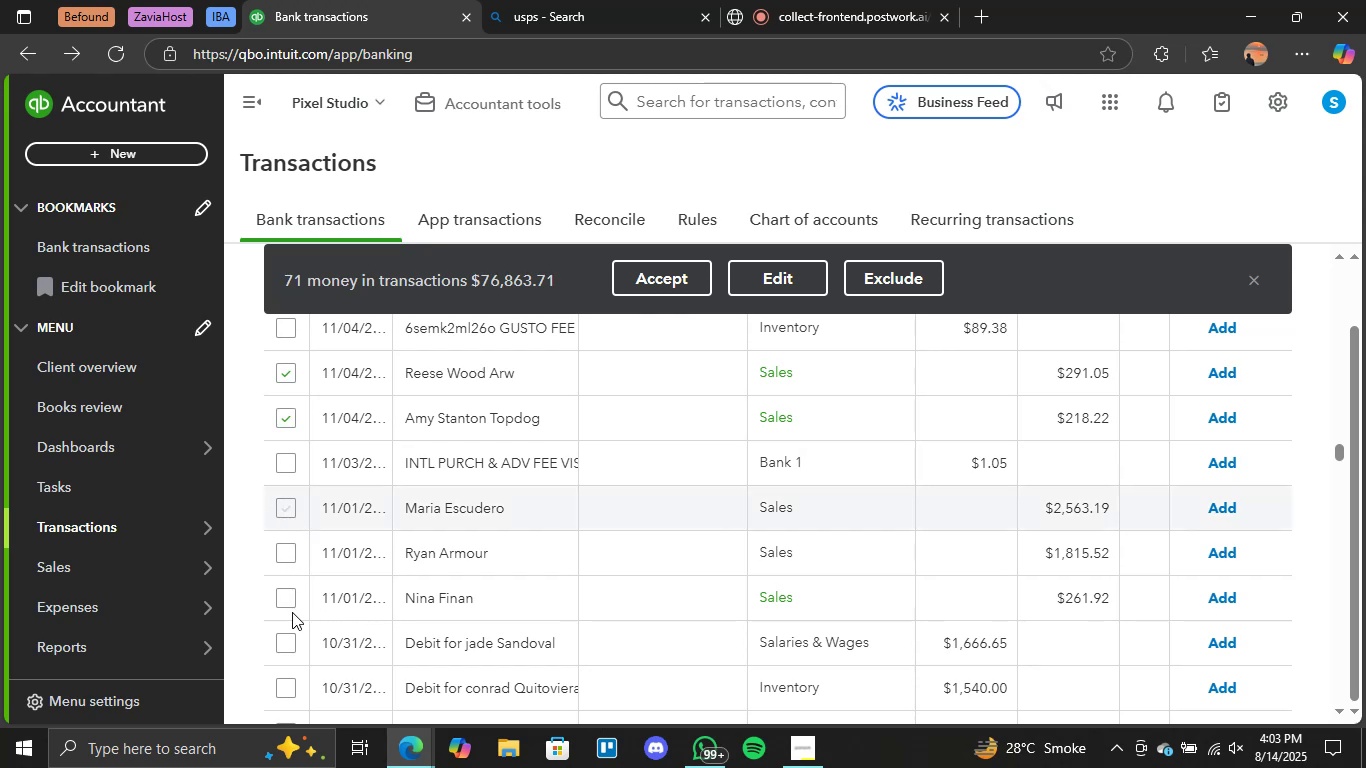 
left_click([285, 601])
 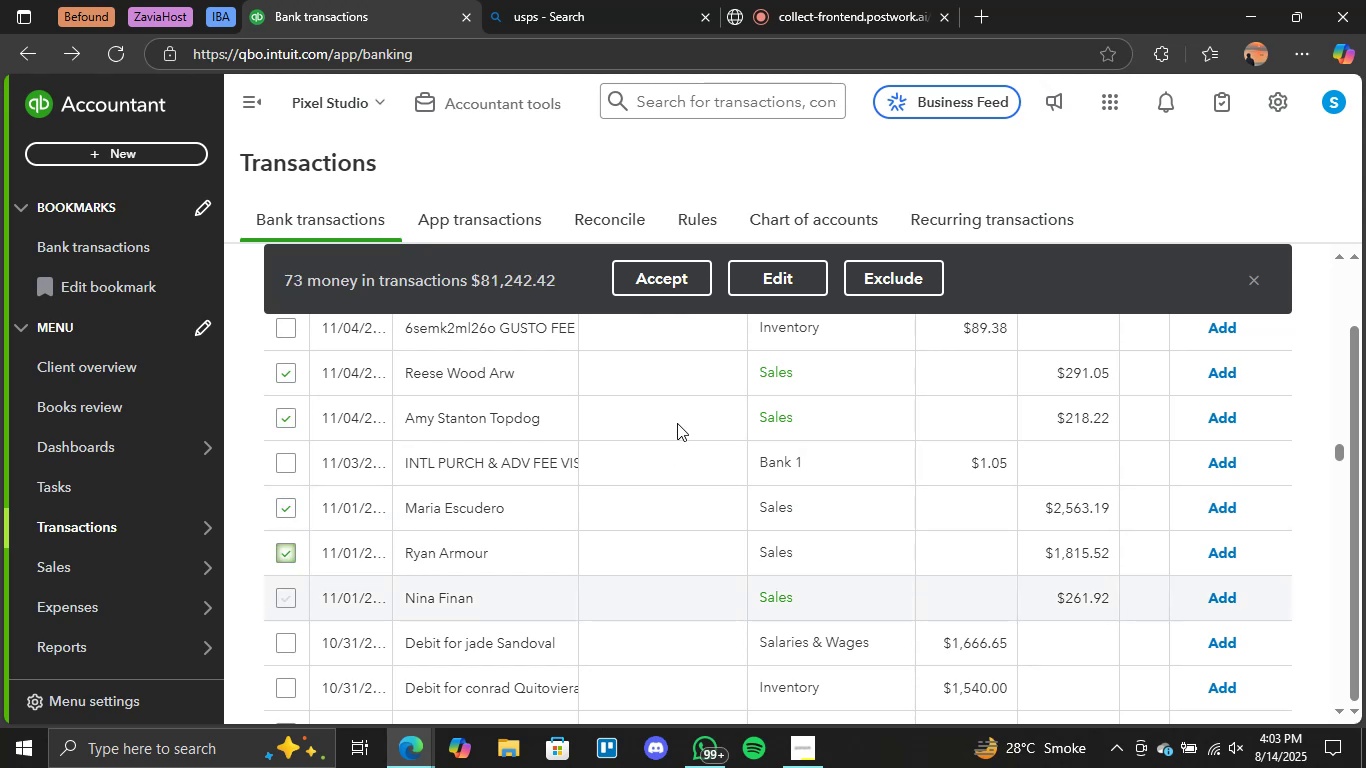 
scroll: coordinate [597, 500], scroll_direction: down, amount: 1.0
 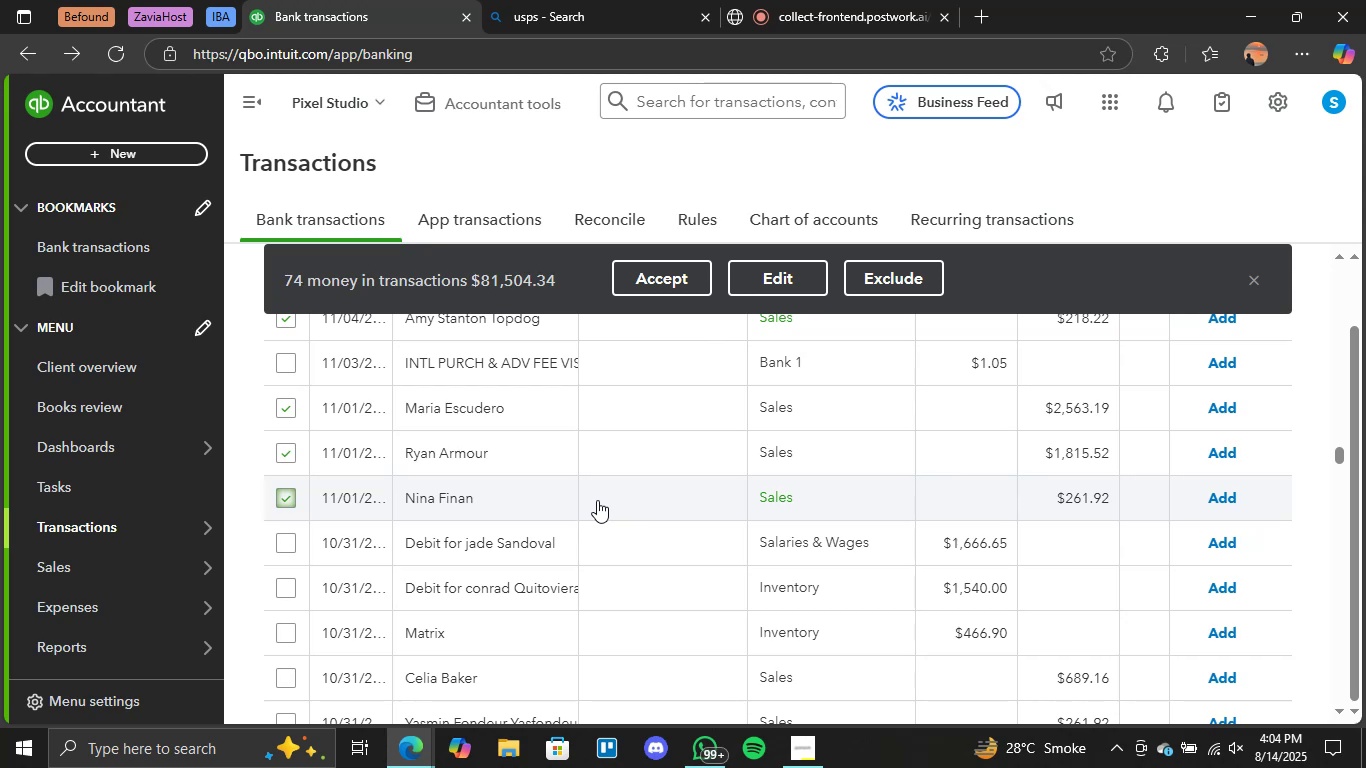 
wait(6.65)
 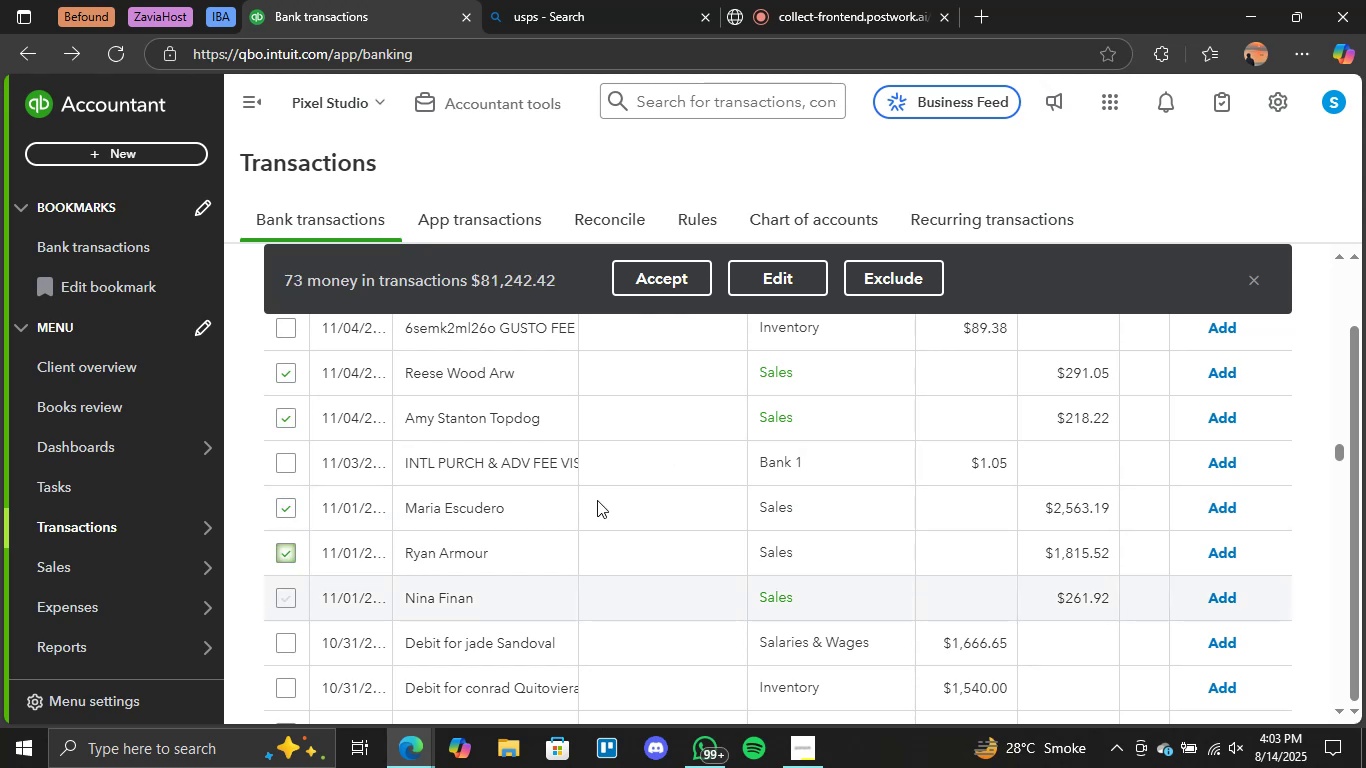 
scroll: coordinate [448, 519], scroll_direction: down, amount: 2.0
 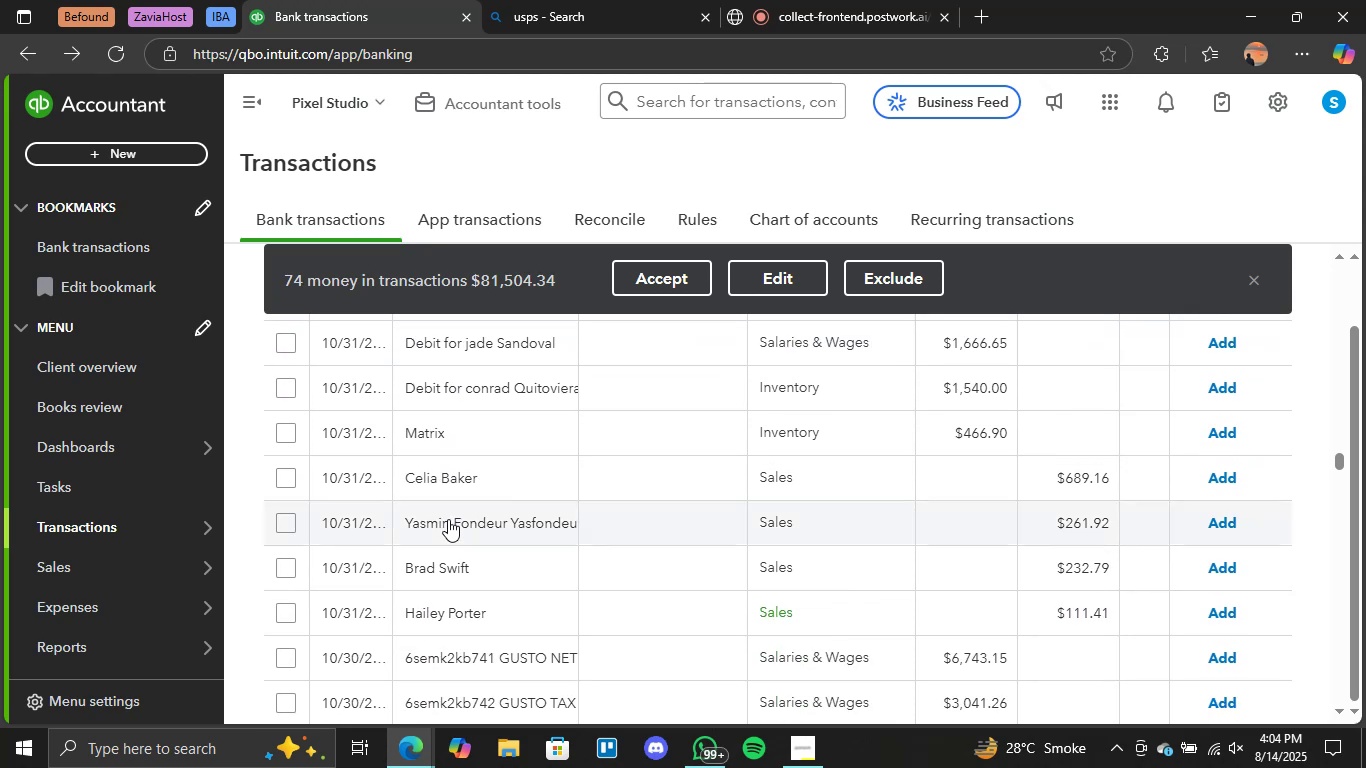 
scroll: coordinate [448, 519], scroll_direction: up, amount: 1.0
 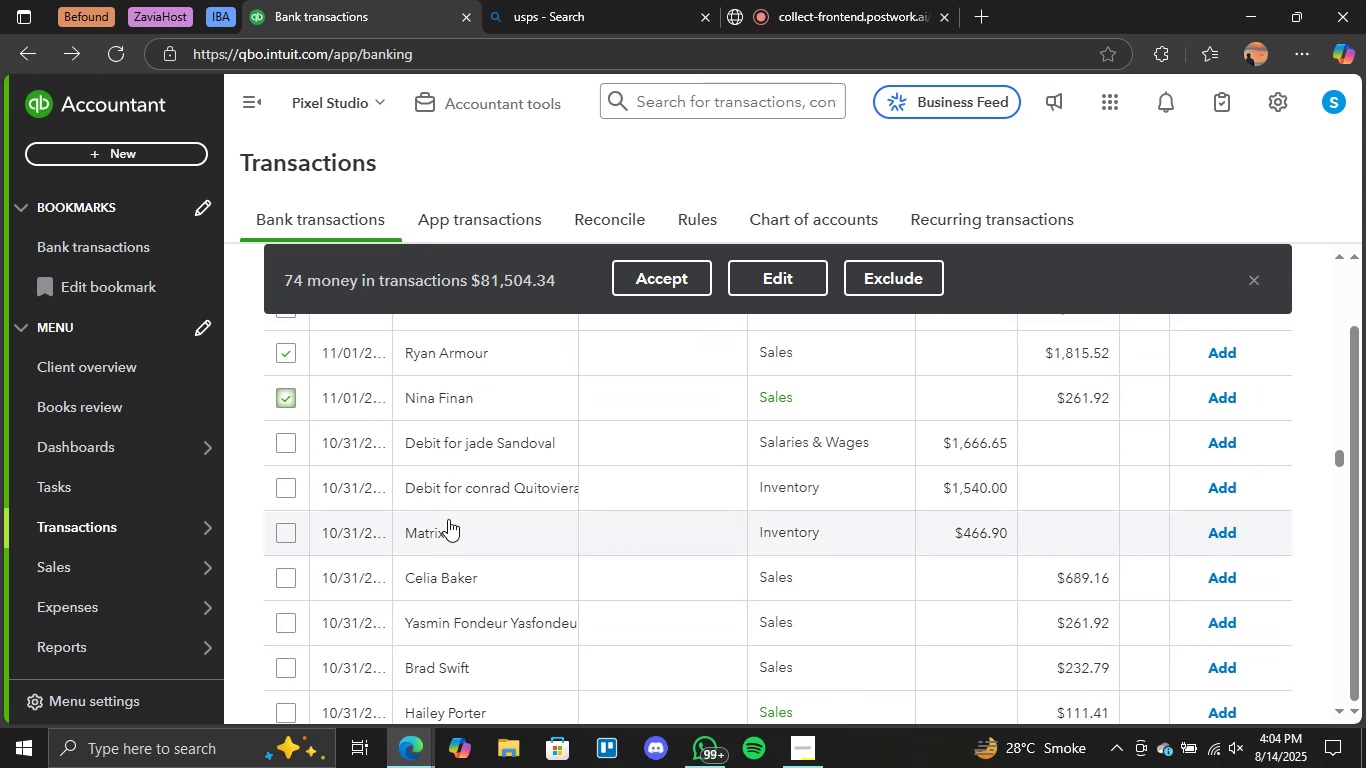 
scroll: coordinate [448, 519], scroll_direction: down, amount: 2.0
 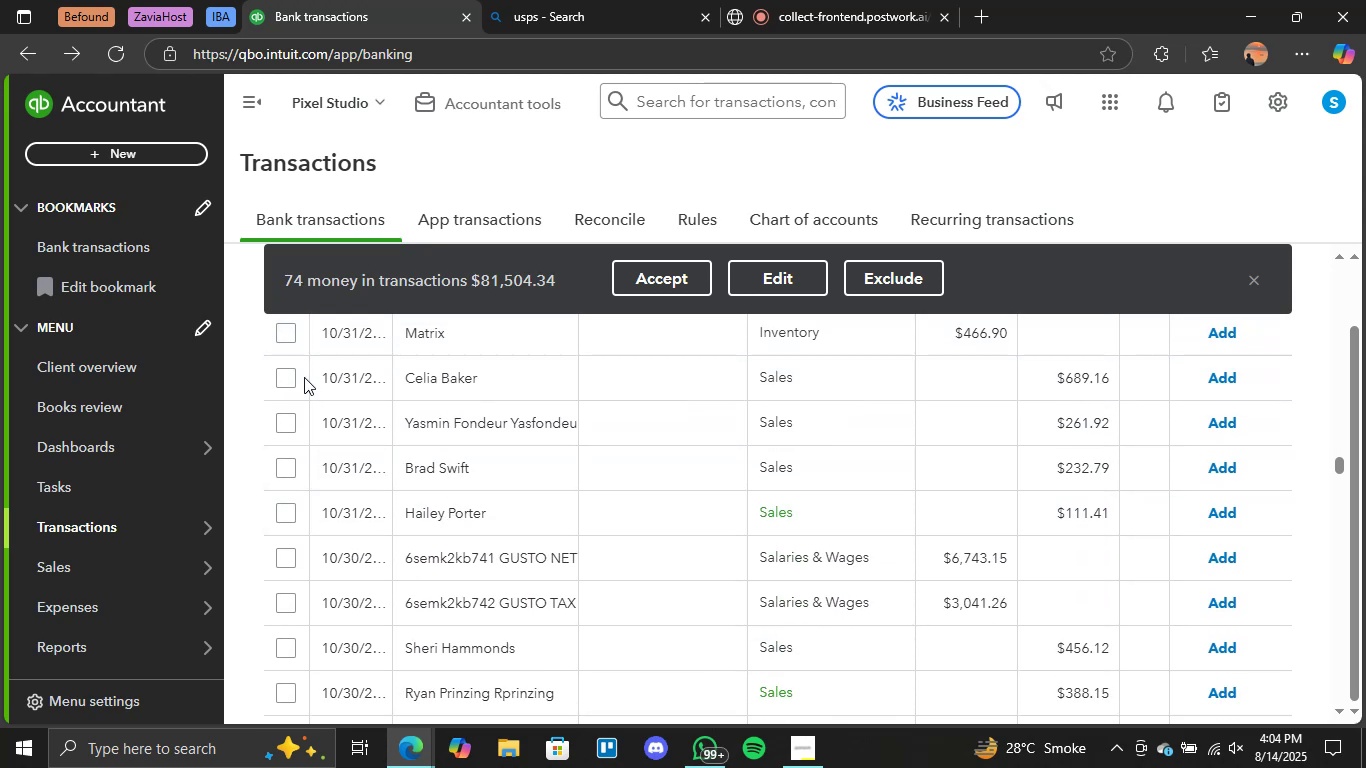 
left_click([290, 378])
 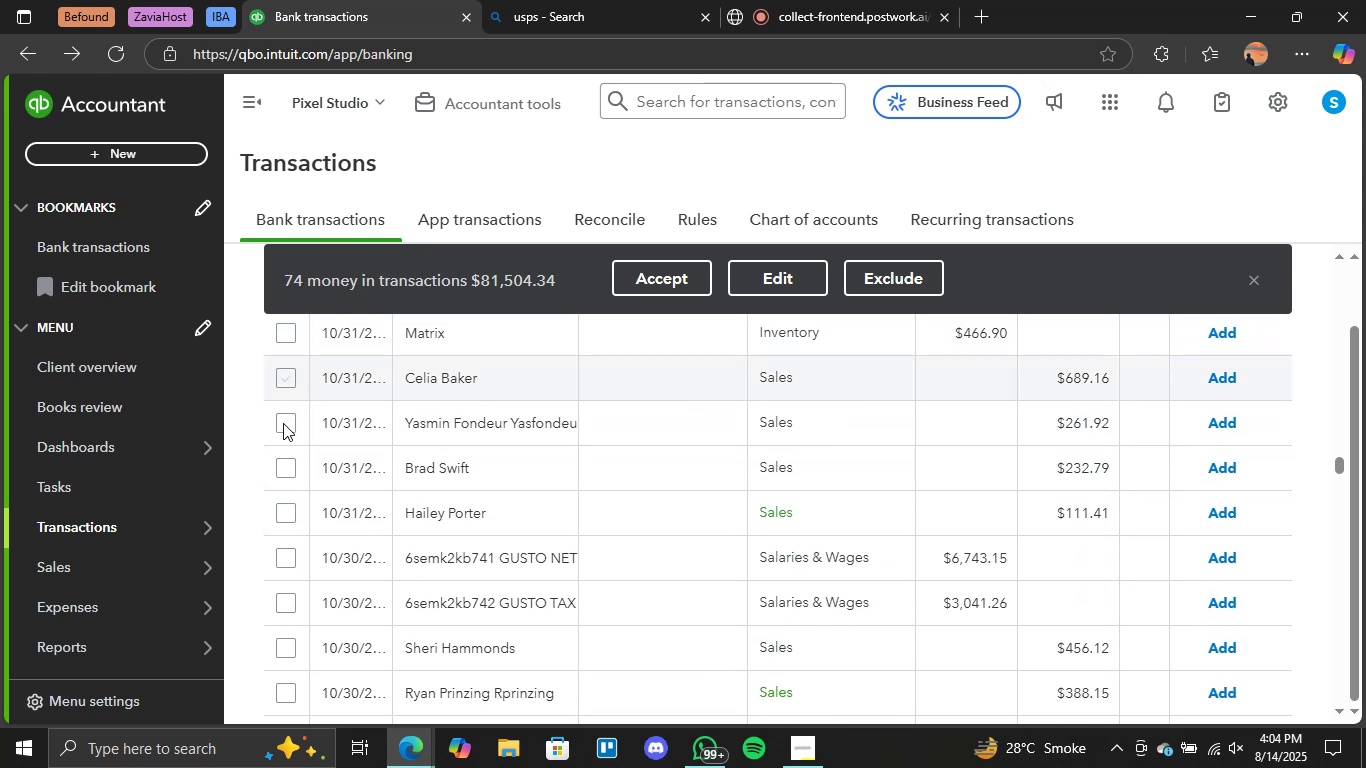 
left_click([283, 423])
 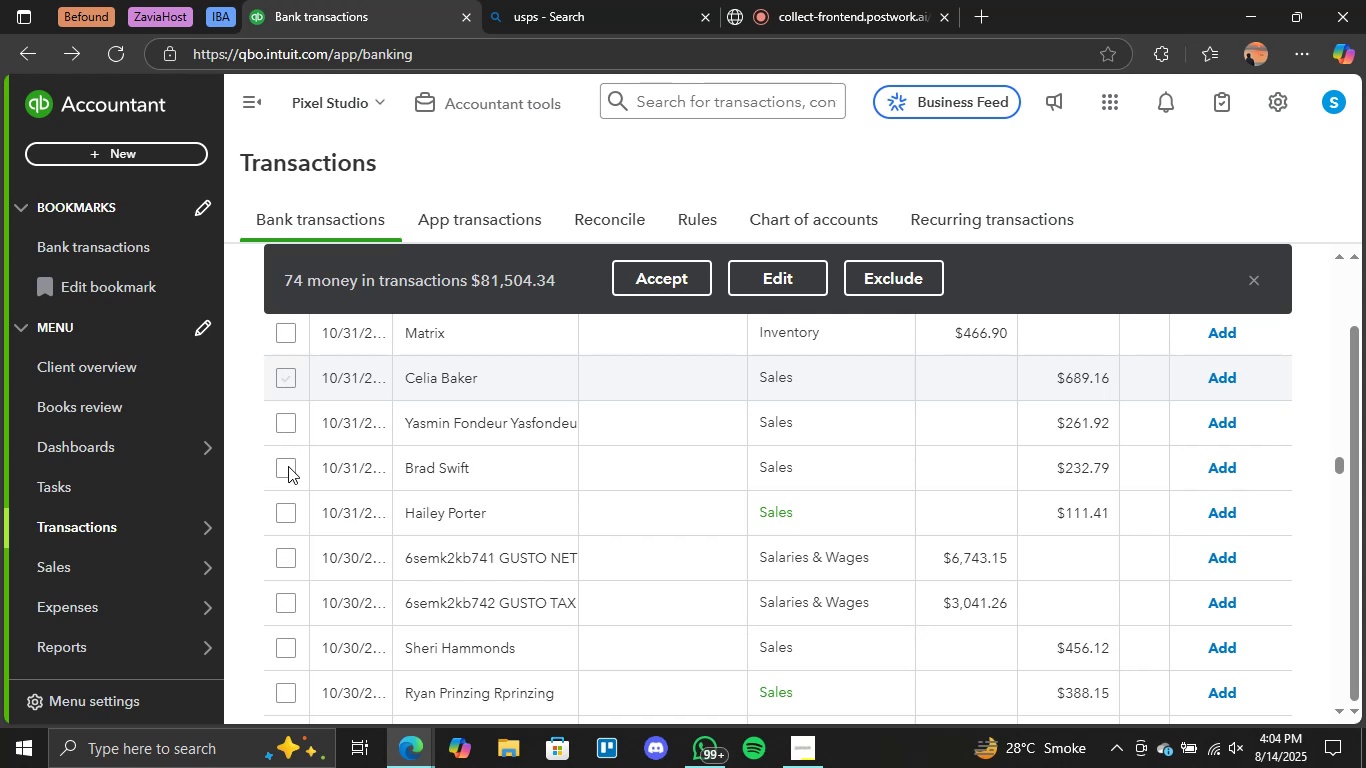 
left_click([288, 466])
 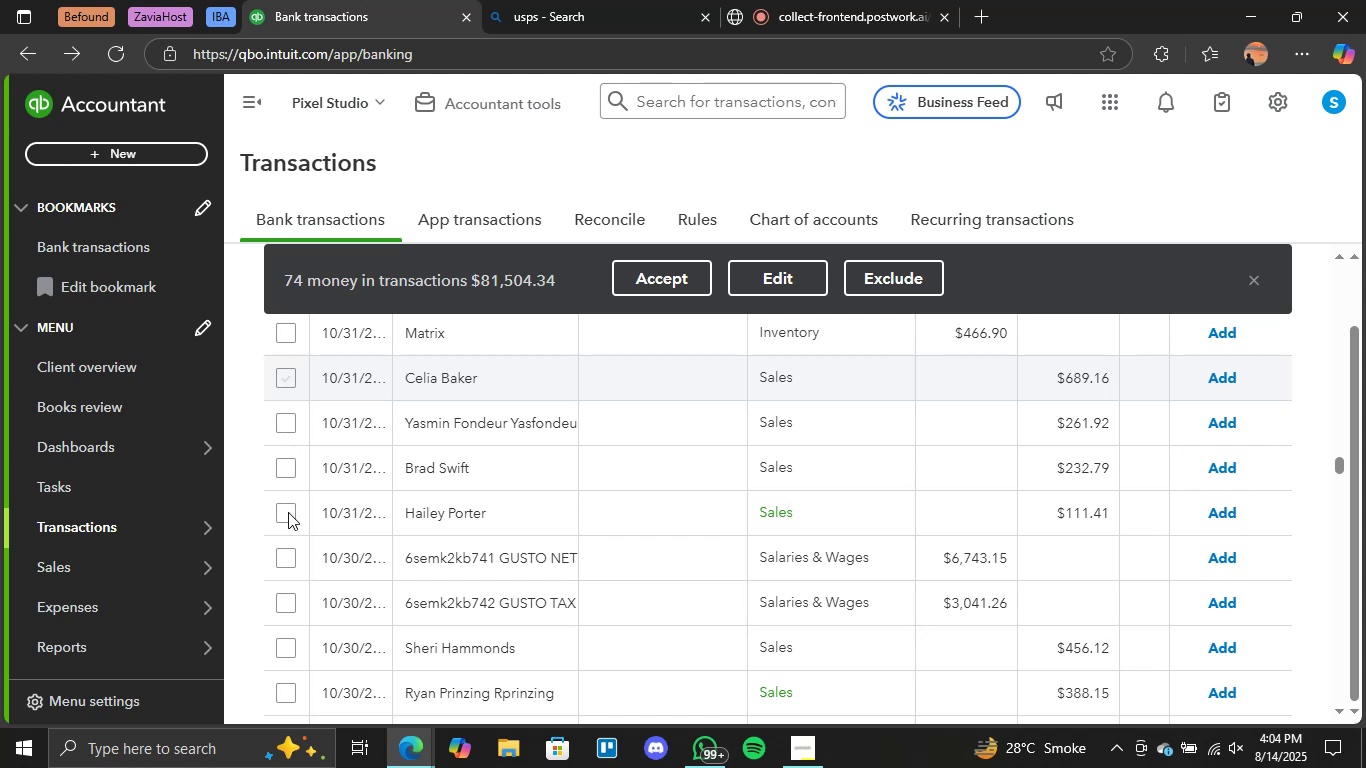 
left_click([287, 513])
 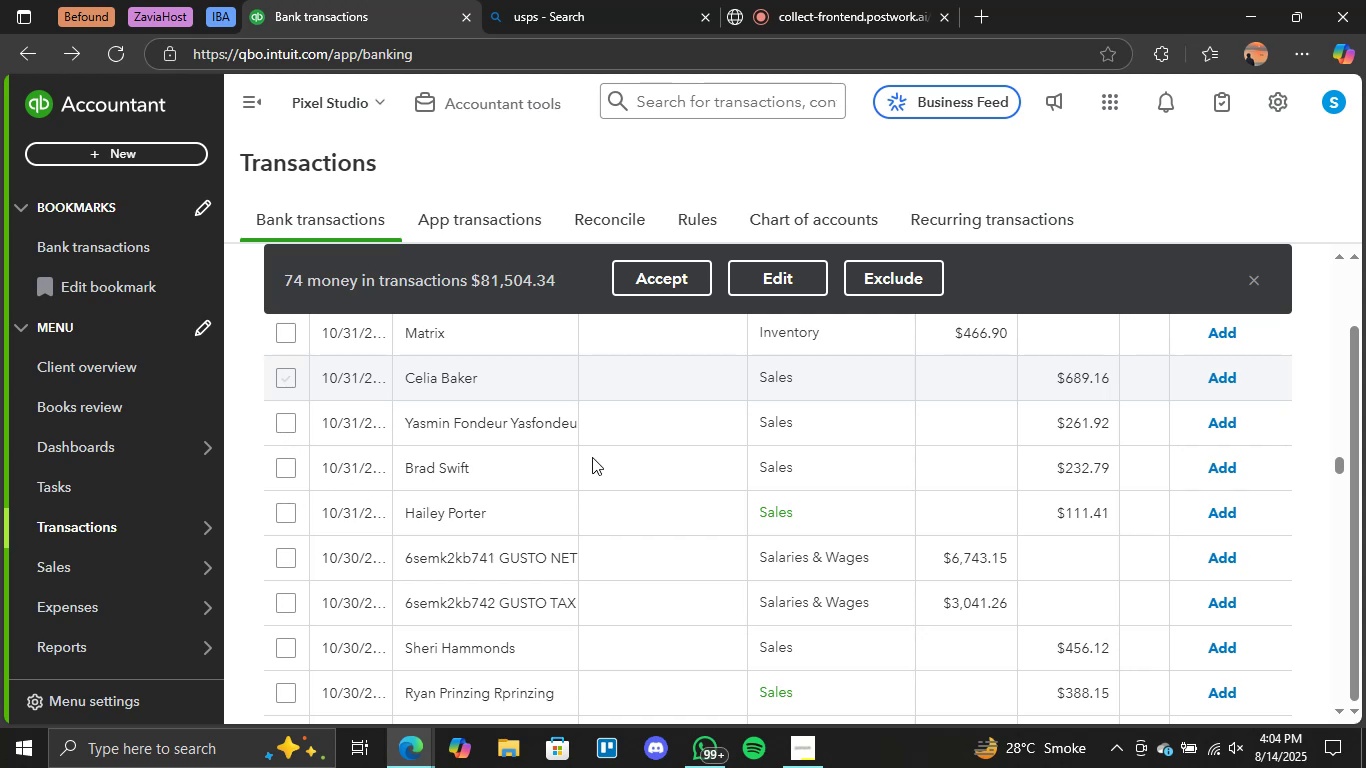 
scroll: coordinate [588, 465], scroll_direction: down, amount: 1.0
 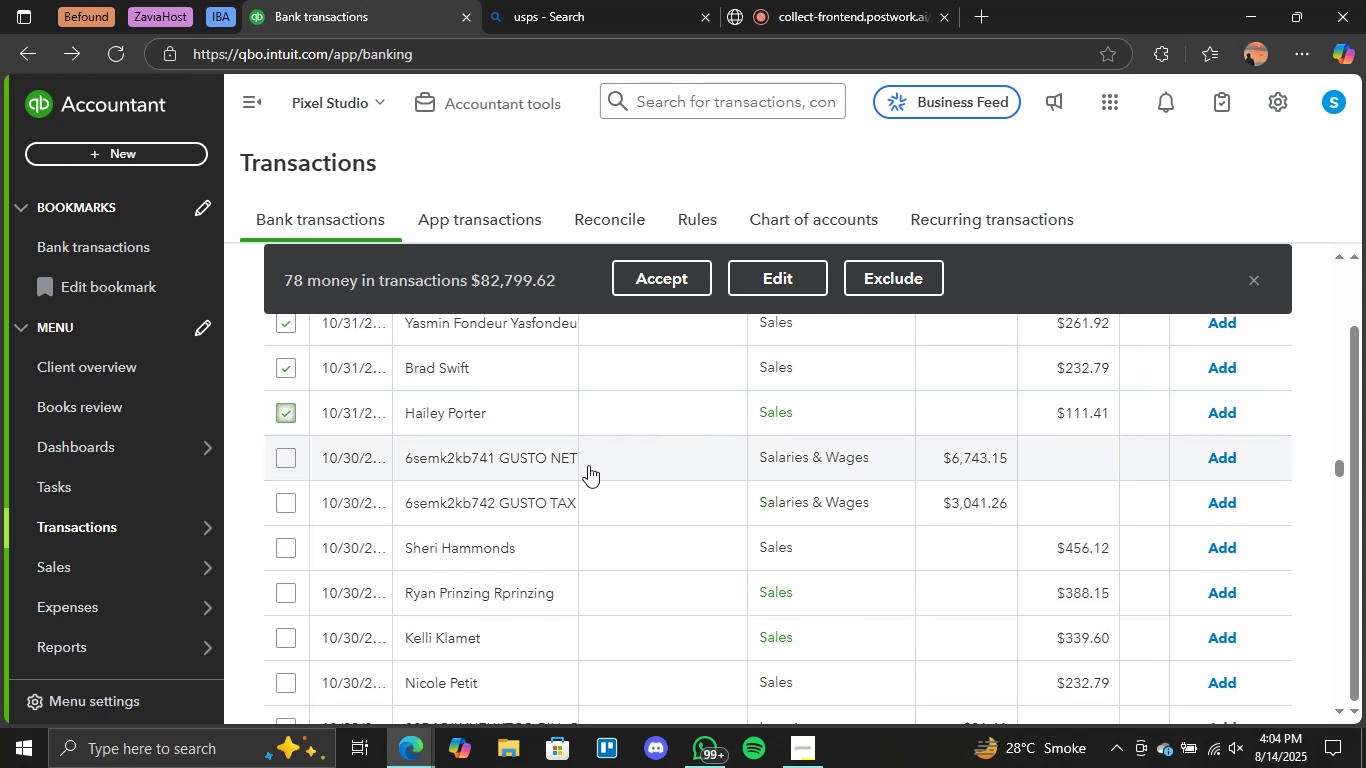 
wait(5.98)
 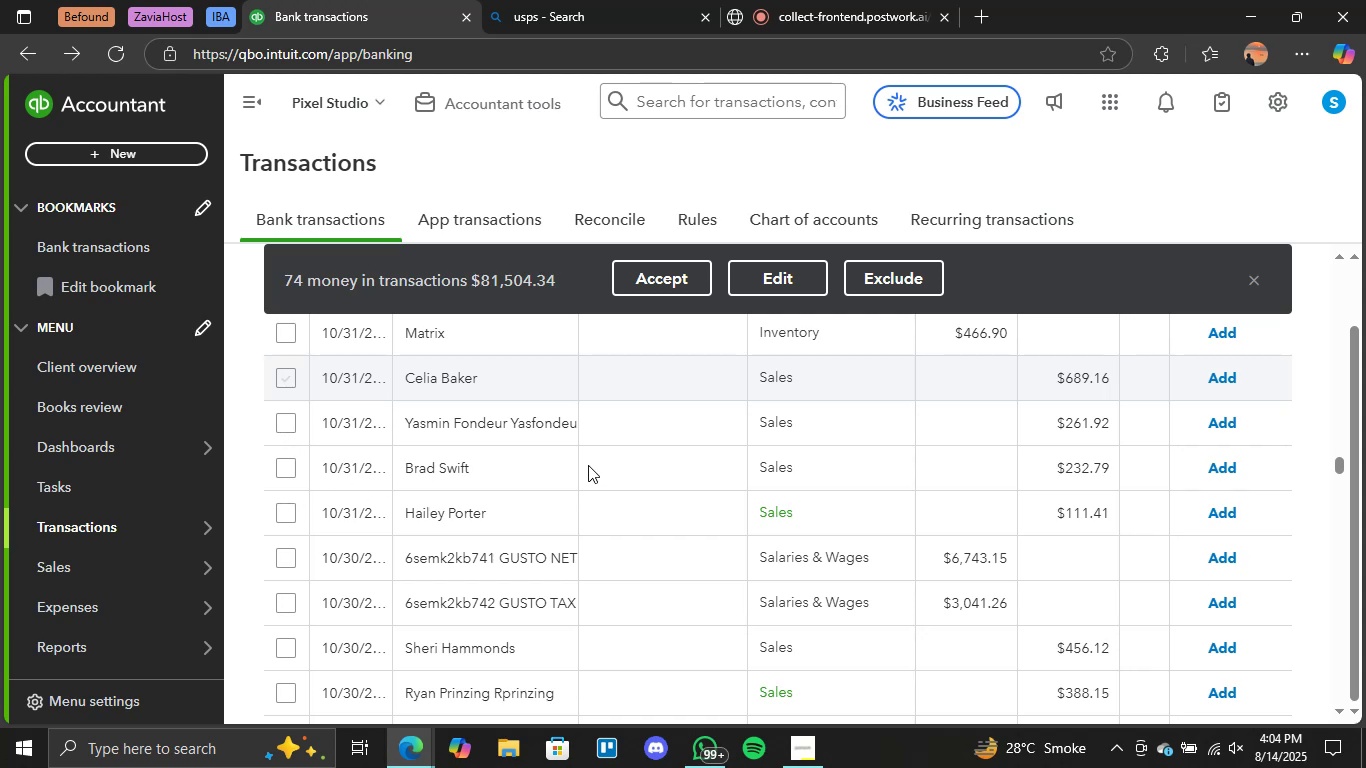 
scroll: coordinate [578, 525], scroll_direction: down, amount: 2.0
 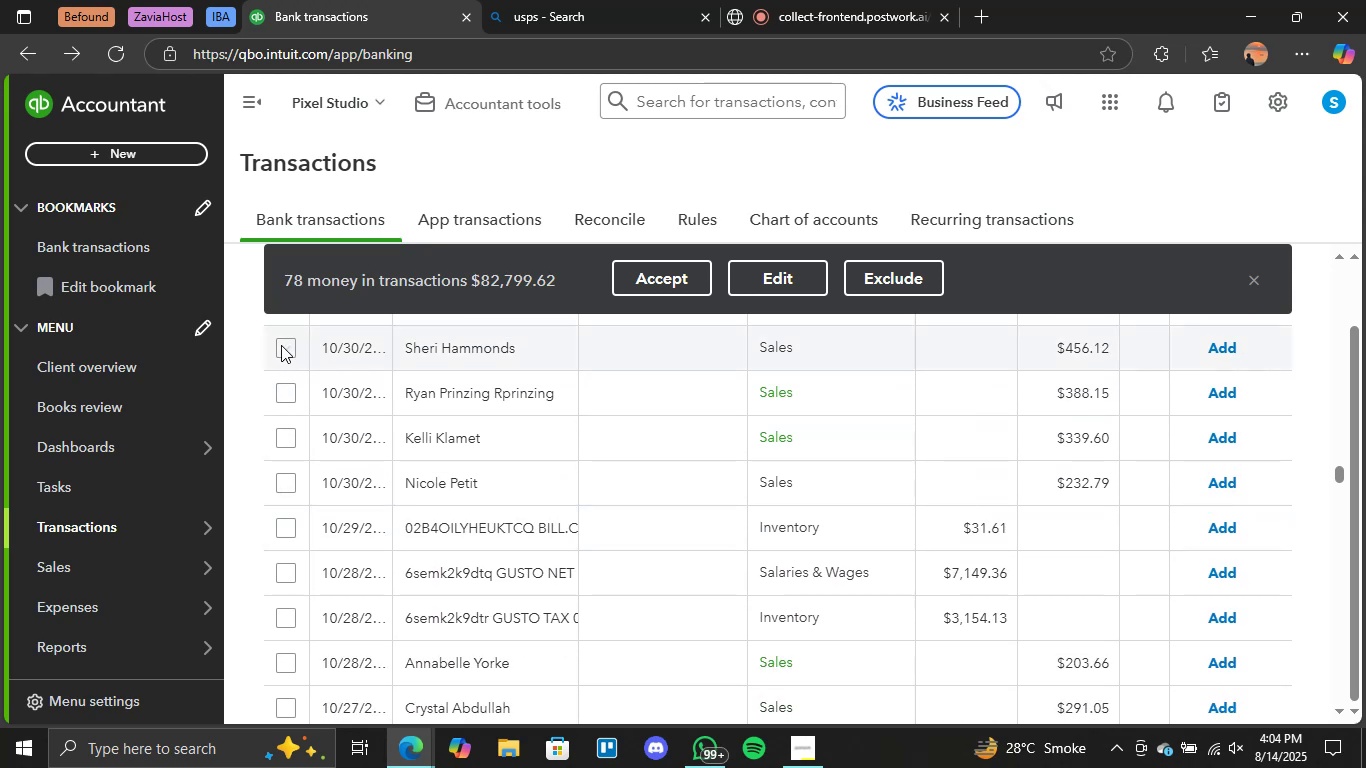 
left_click([288, 345])
 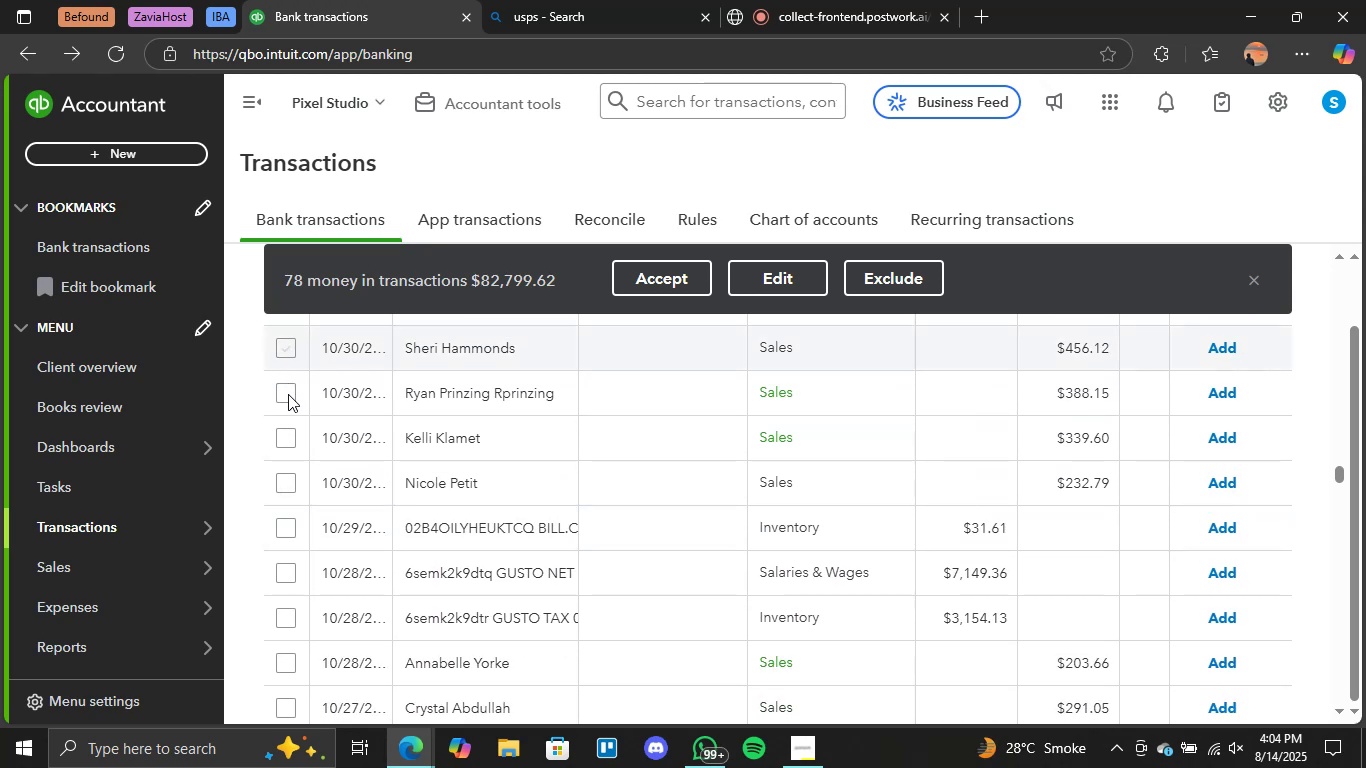 
left_click([288, 394])
 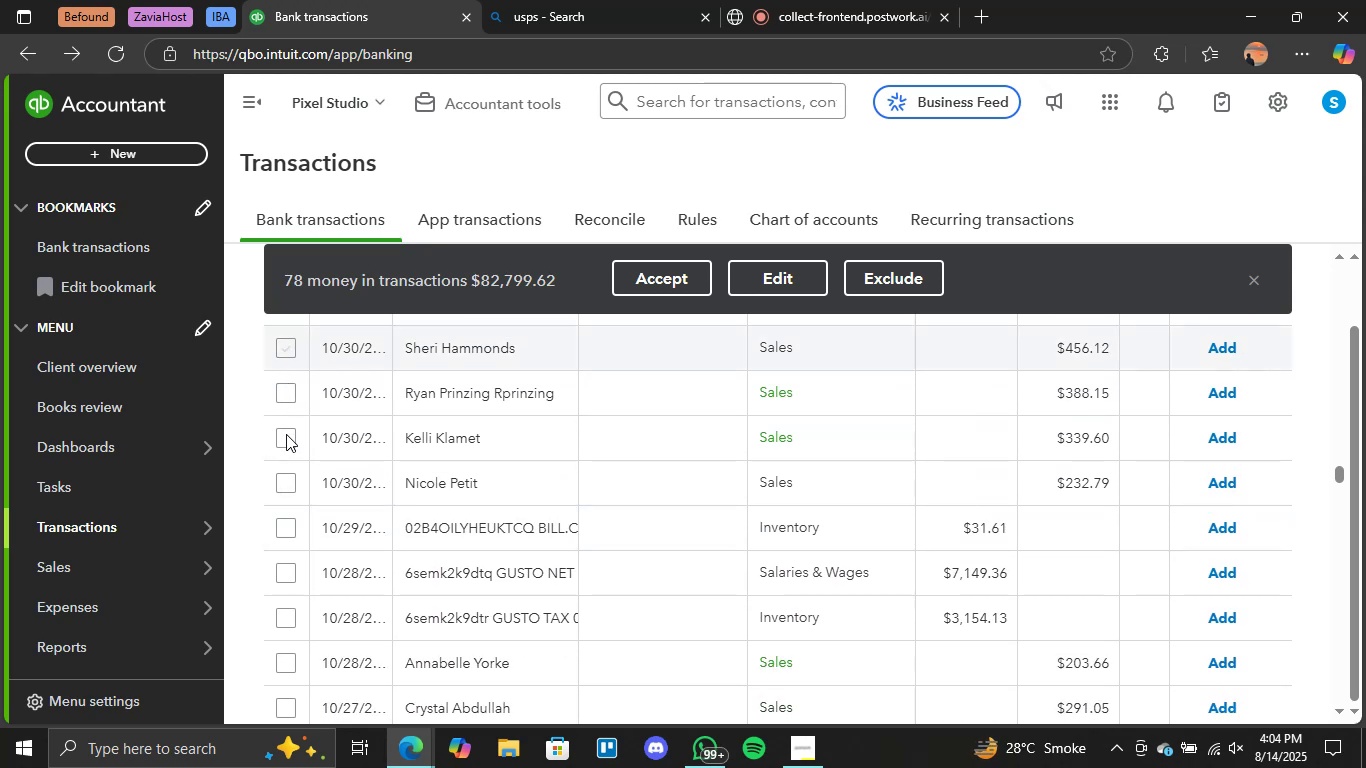 
left_click([286, 436])
 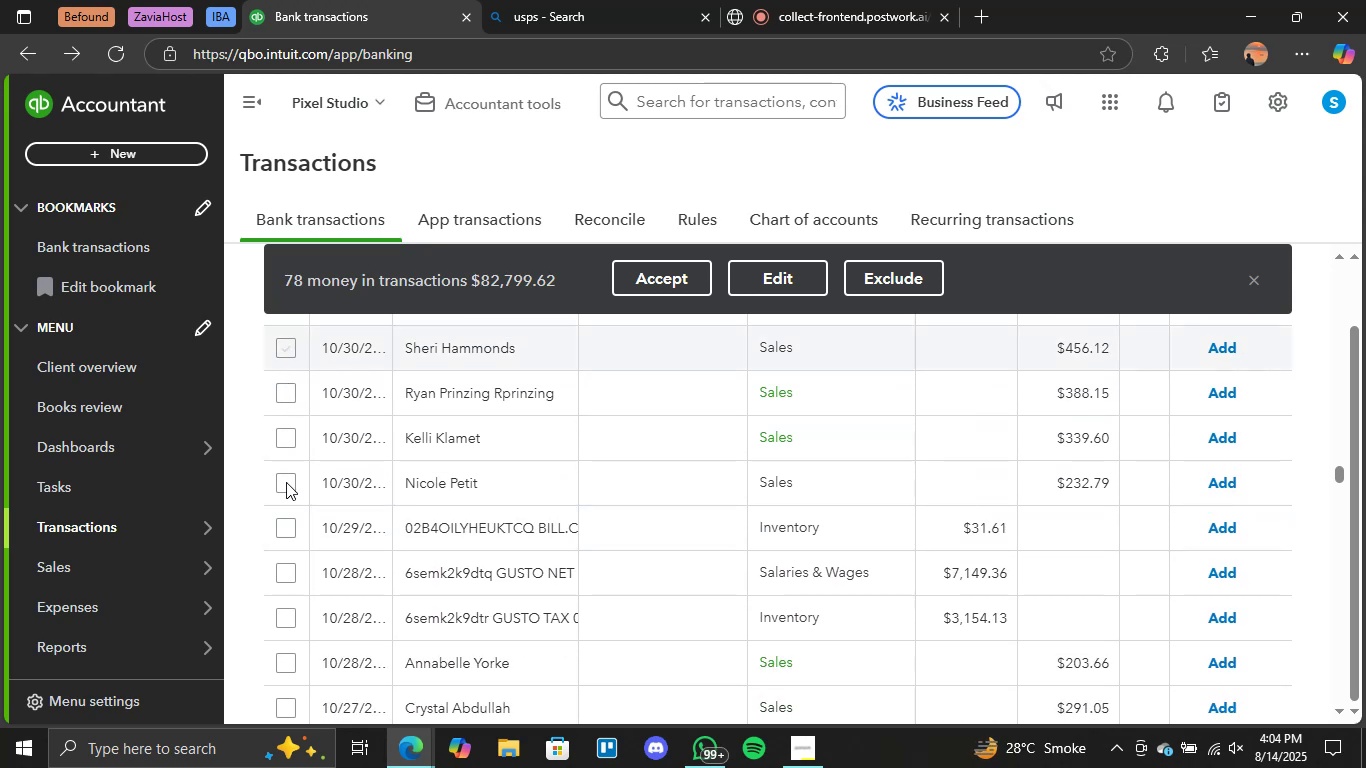 
left_click([286, 482])
 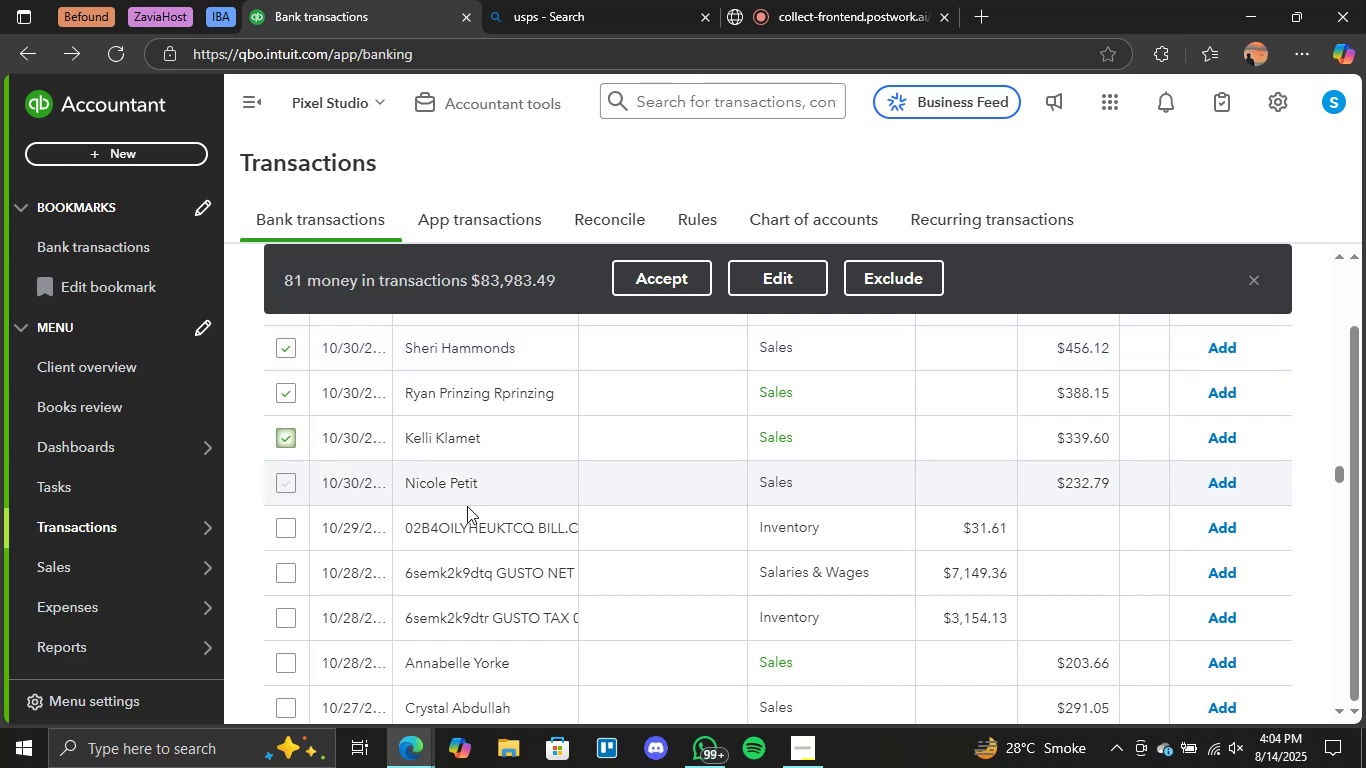 
wait(5.79)
 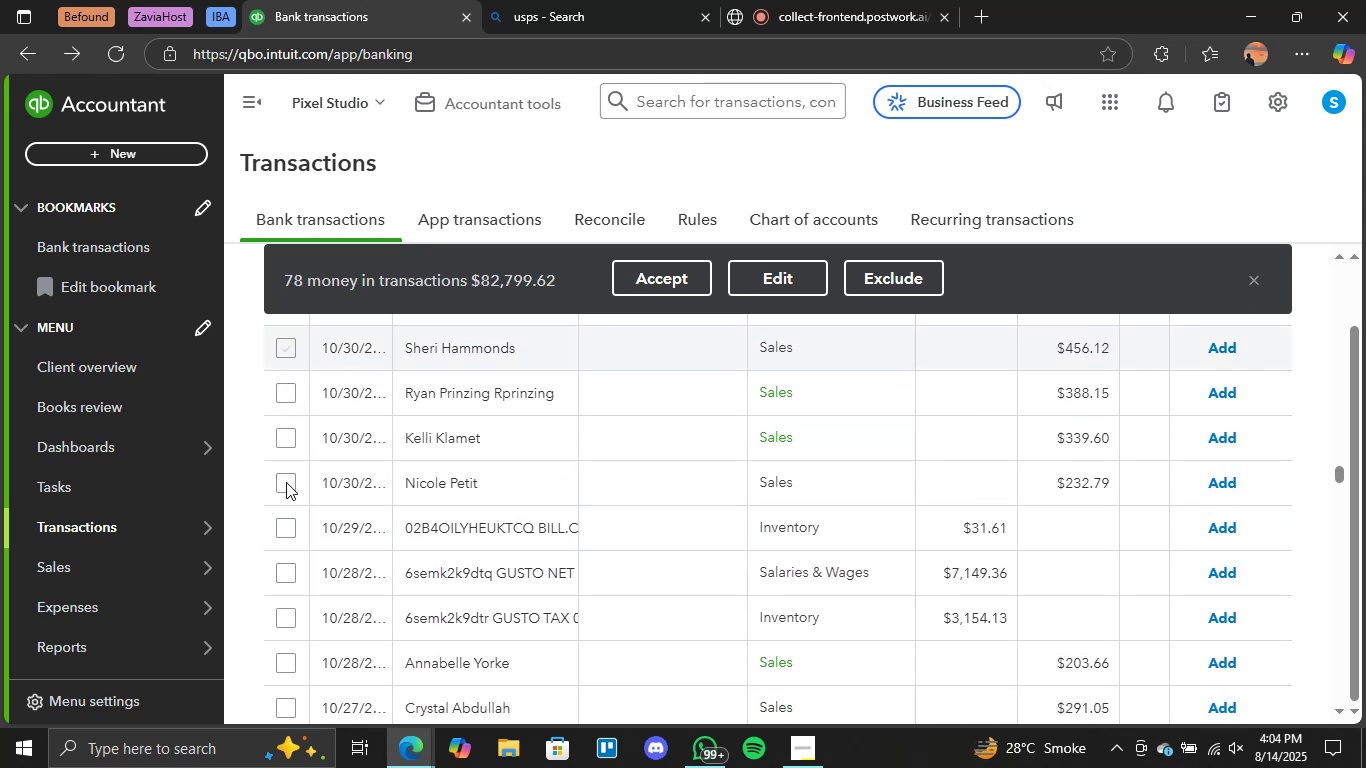 
scroll: coordinate [467, 507], scroll_direction: down, amount: 2.0
 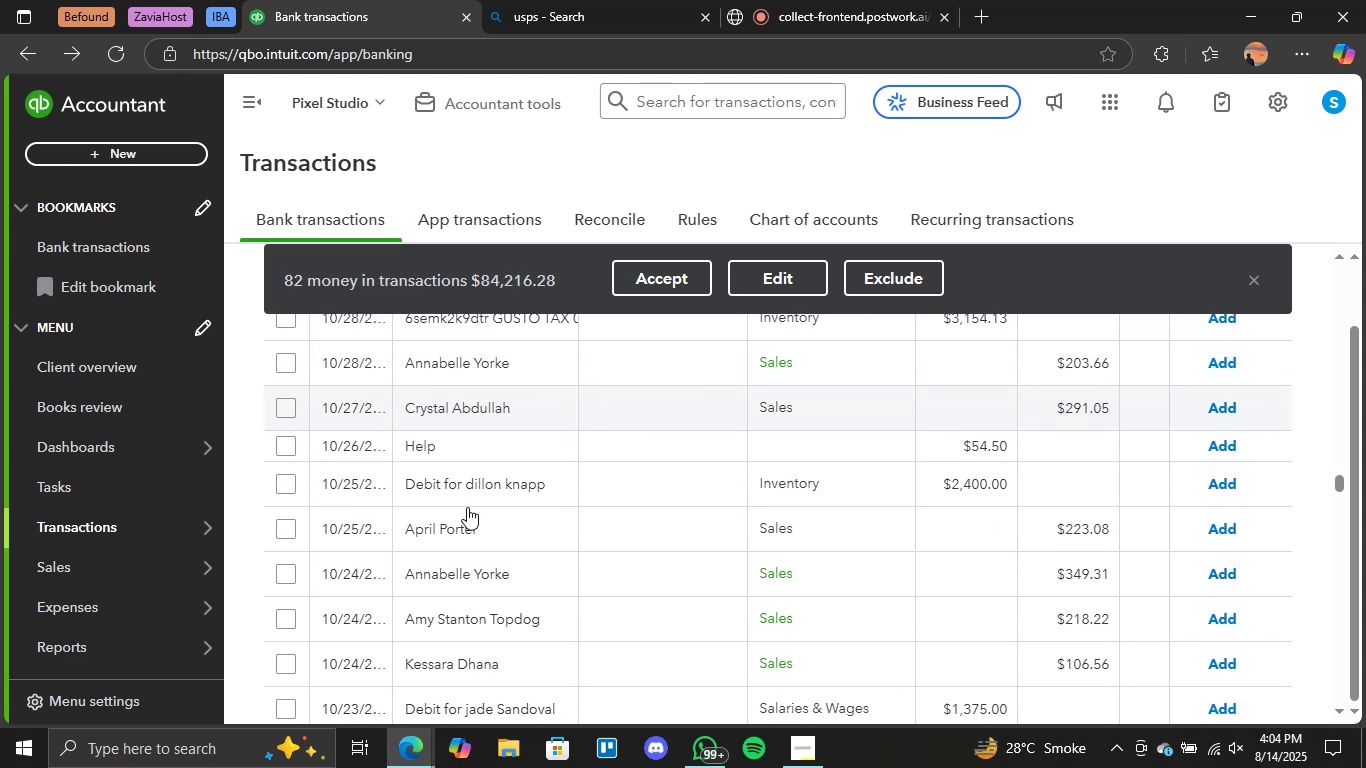 
scroll: coordinate [467, 507], scroll_direction: none, amount: 0.0
 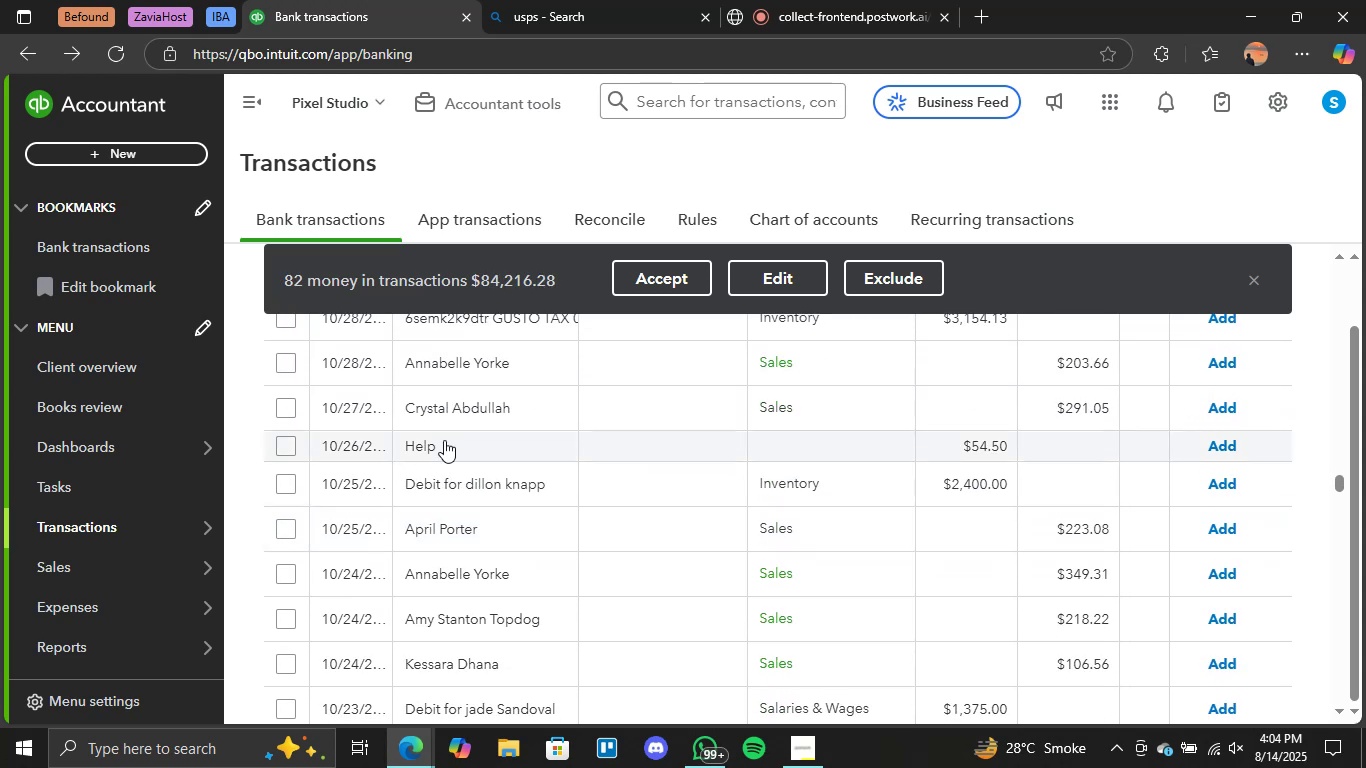 
scroll: coordinate [567, 428], scroll_direction: up, amount: 1.0
 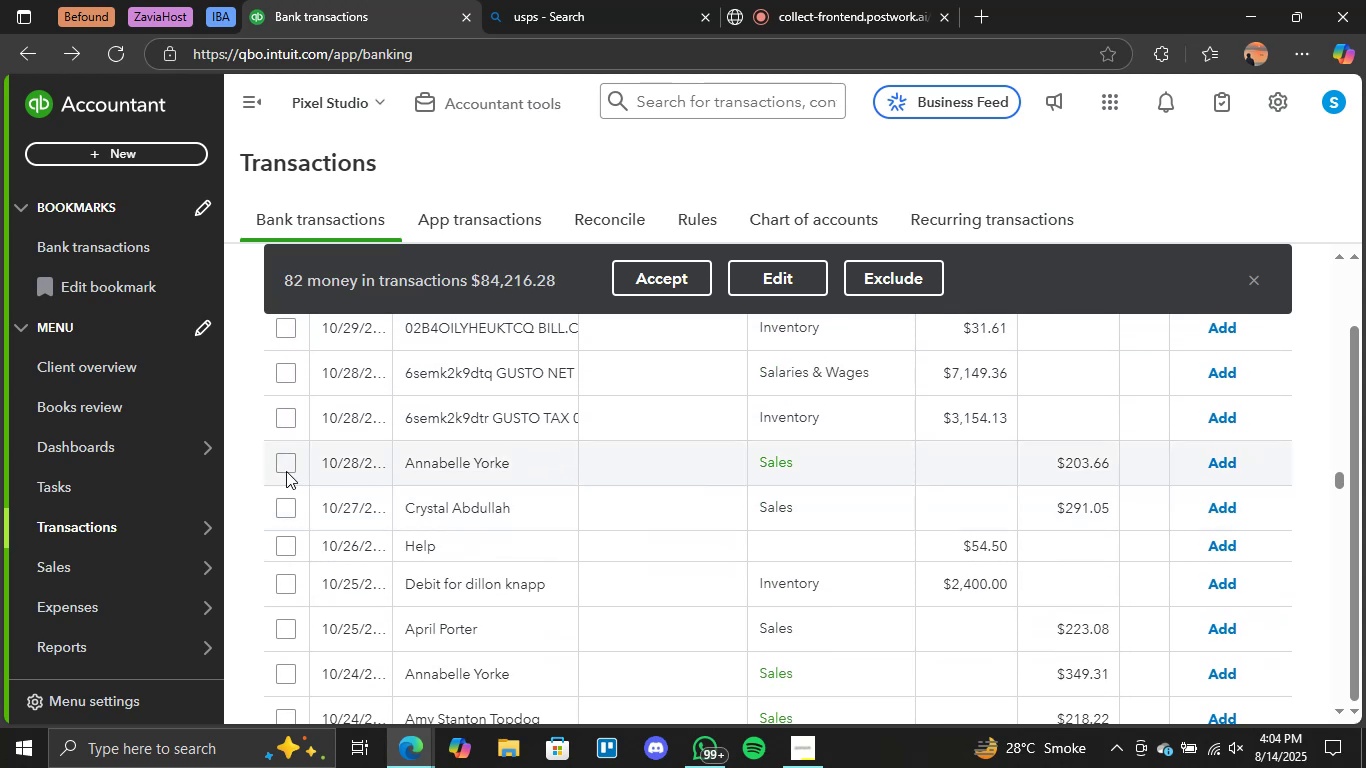 
left_click([288, 464])
 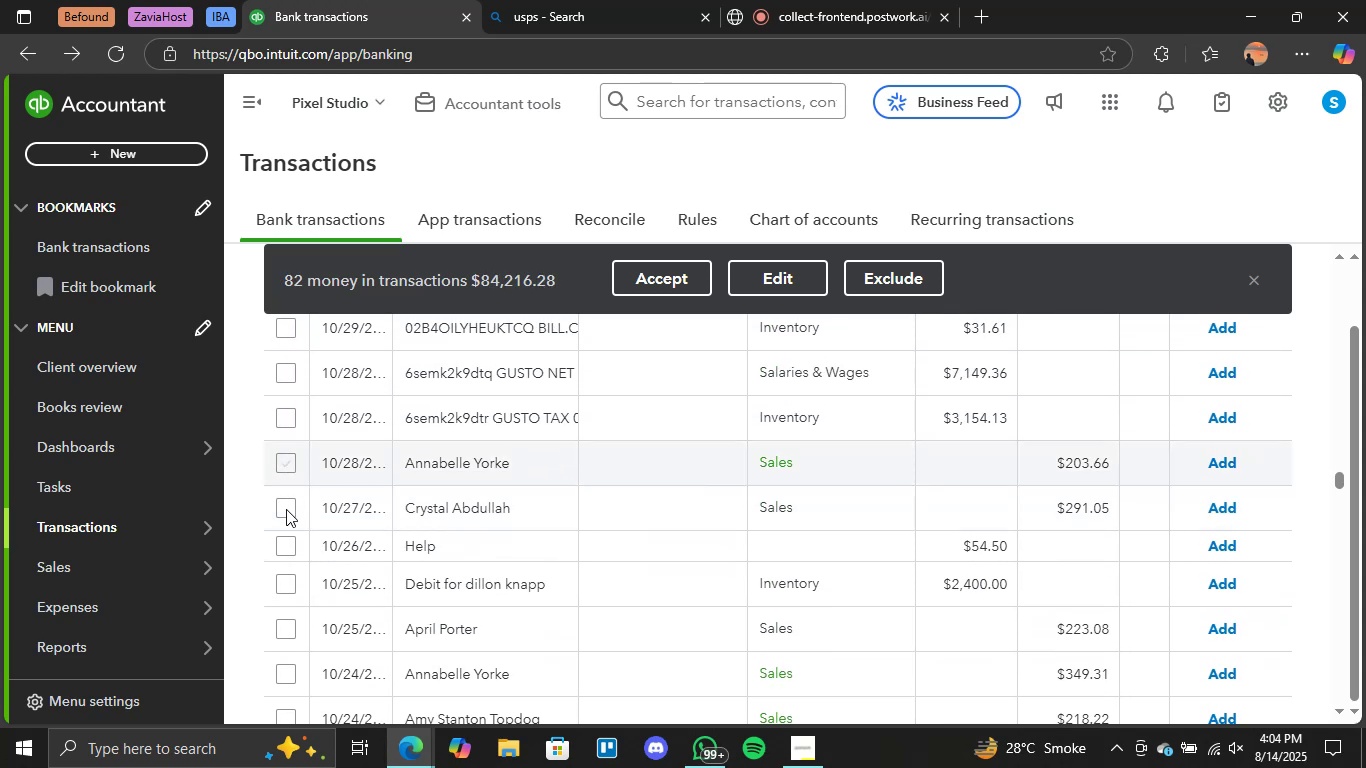 
left_click([286, 509])
 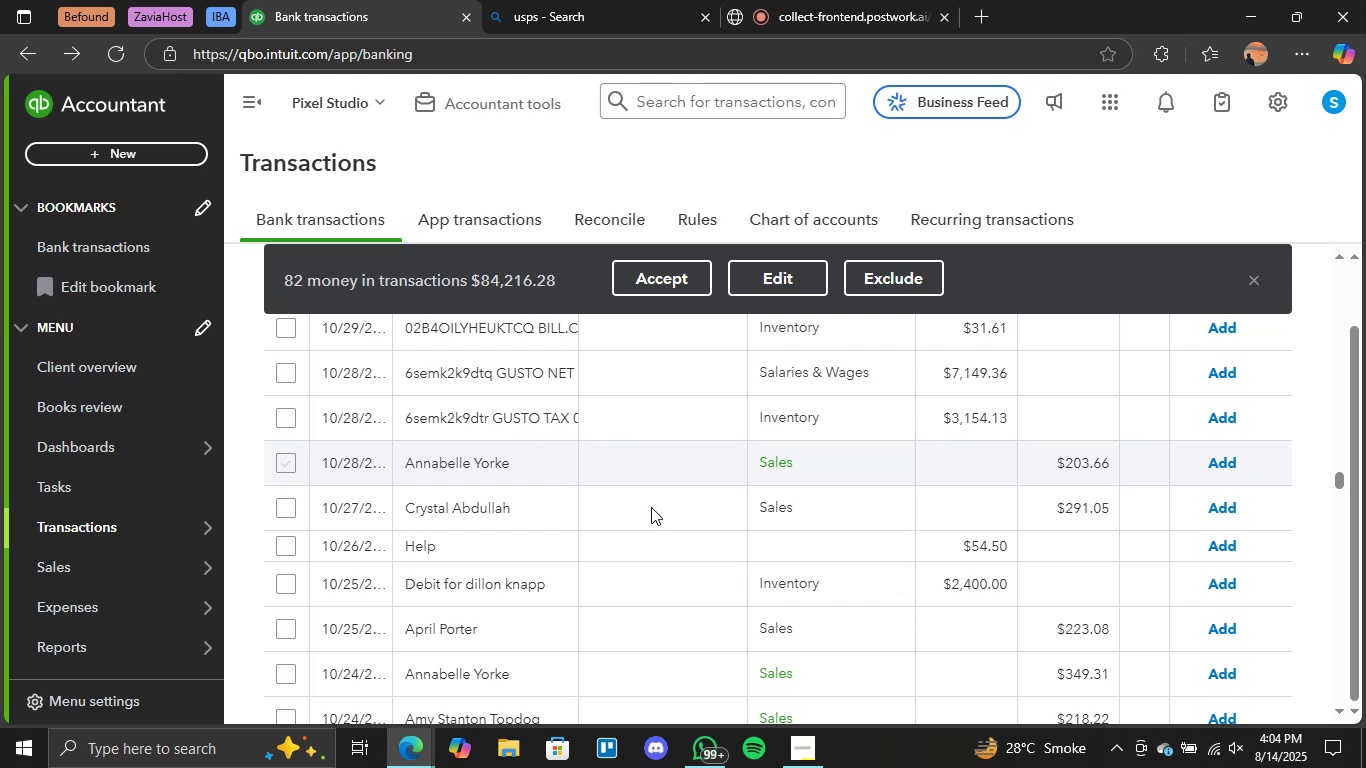 
scroll: coordinate [645, 511], scroll_direction: down, amount: 2.0
 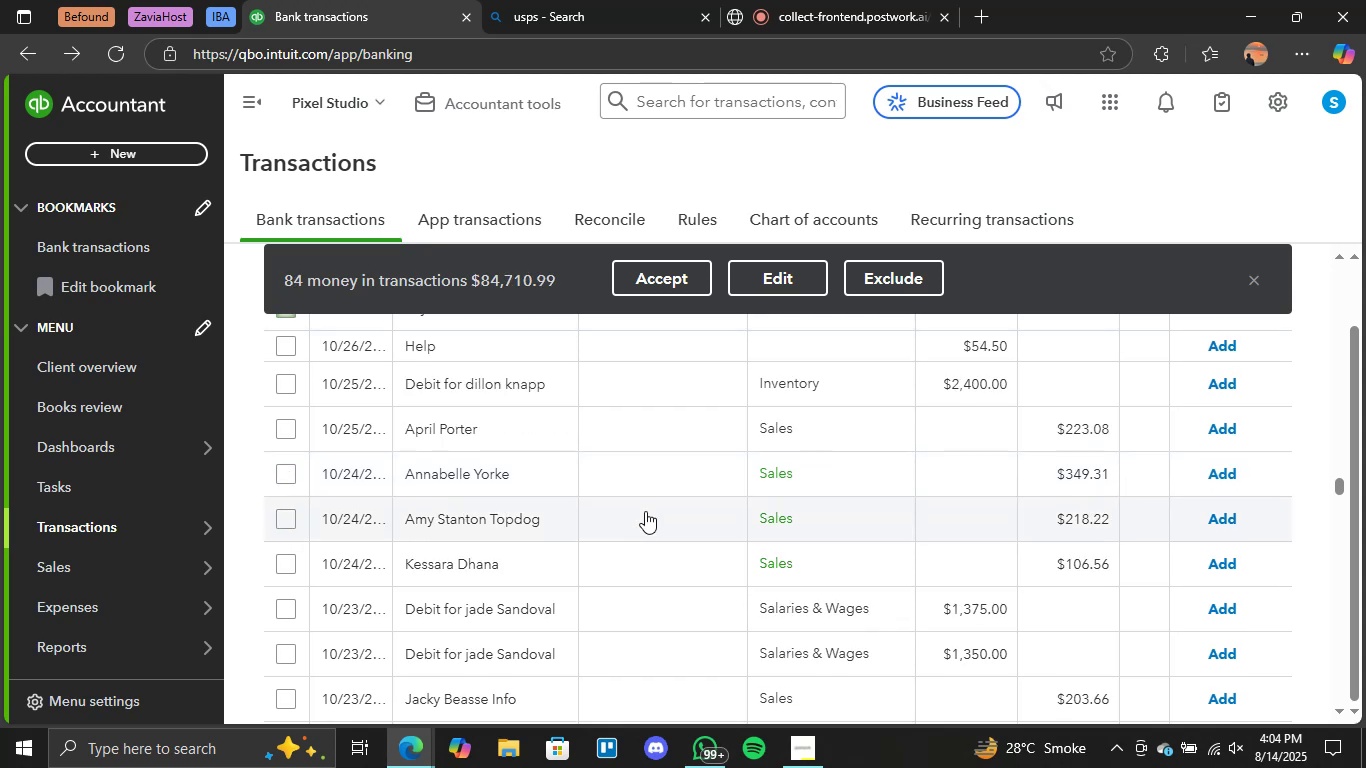 
scroll: coordinate [583, 513], scroll_direction: up, amount: 1.0
 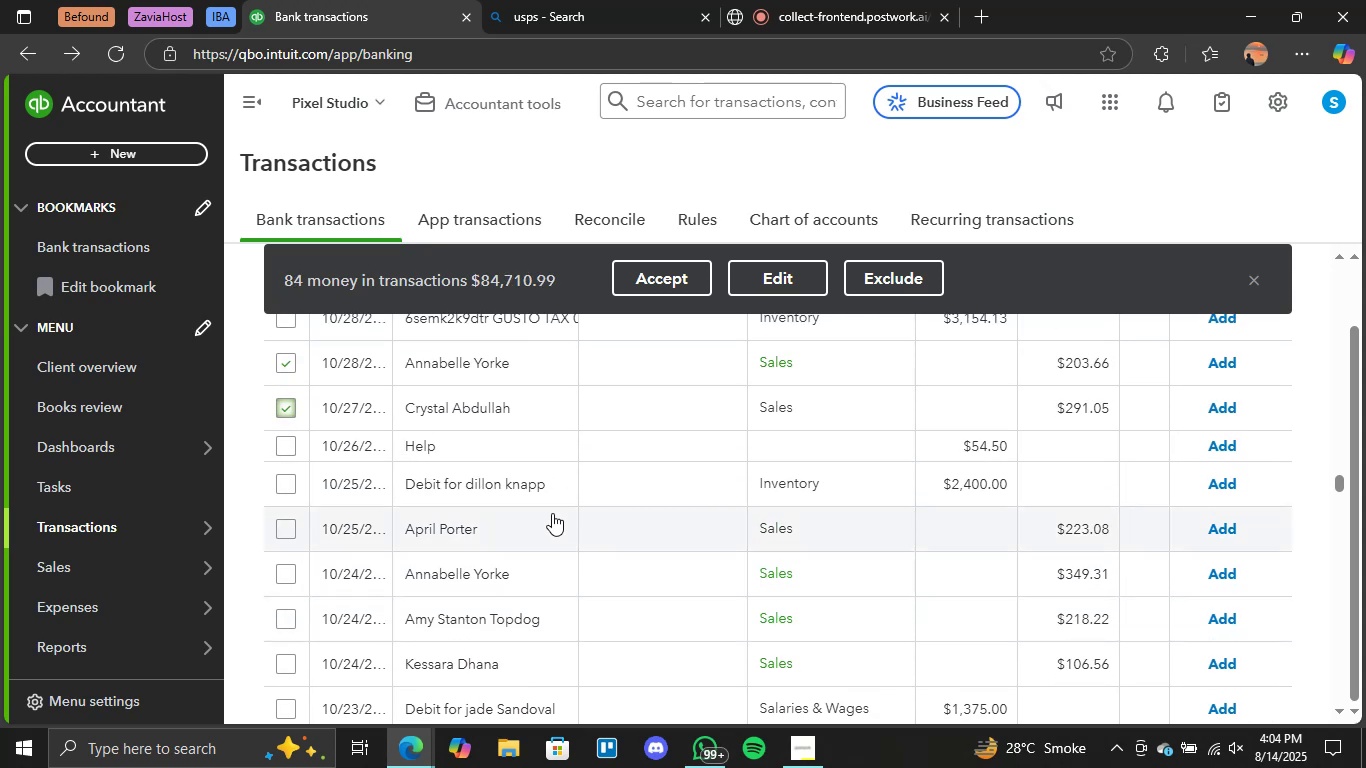 
scroll: coordinate [407, 530], scroll_direction: down, amount: 2.0
 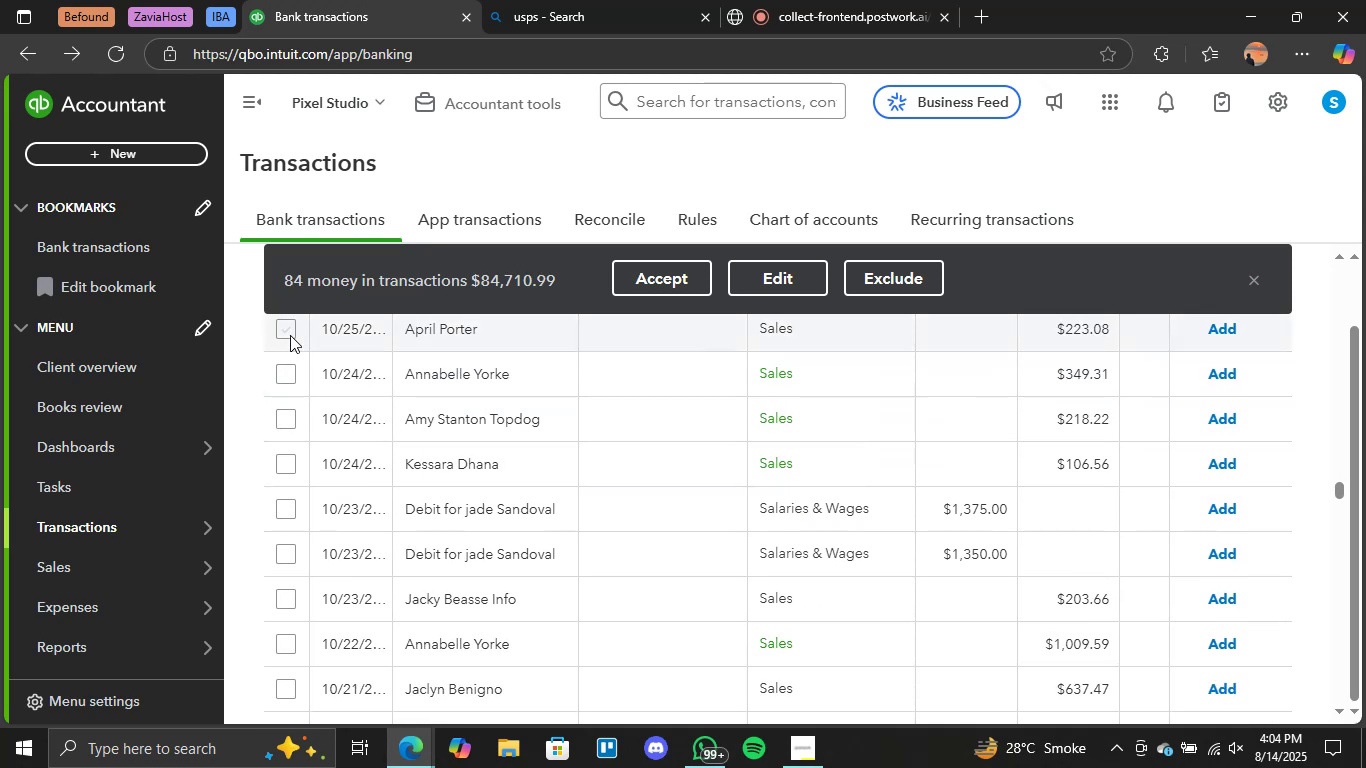 
left_click([287, 330])
 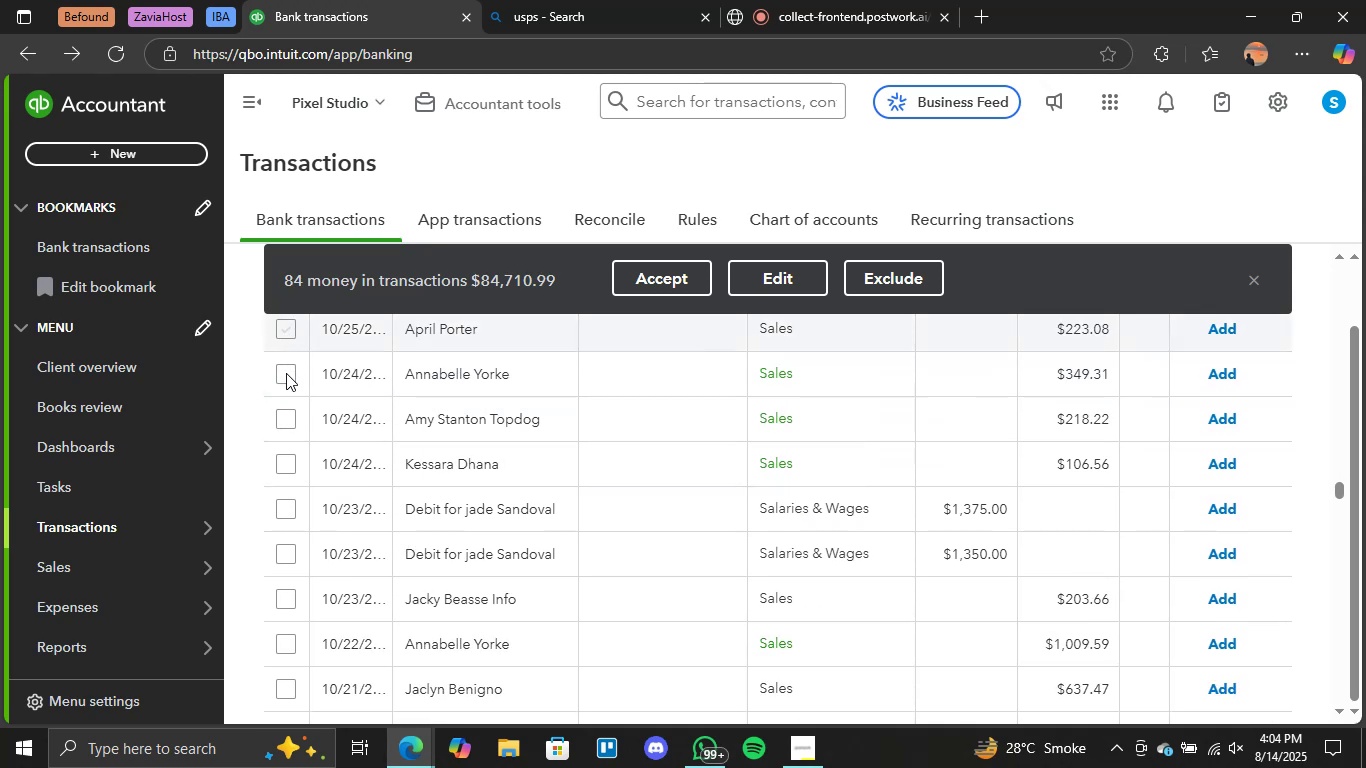 
left_click([286, 373])
 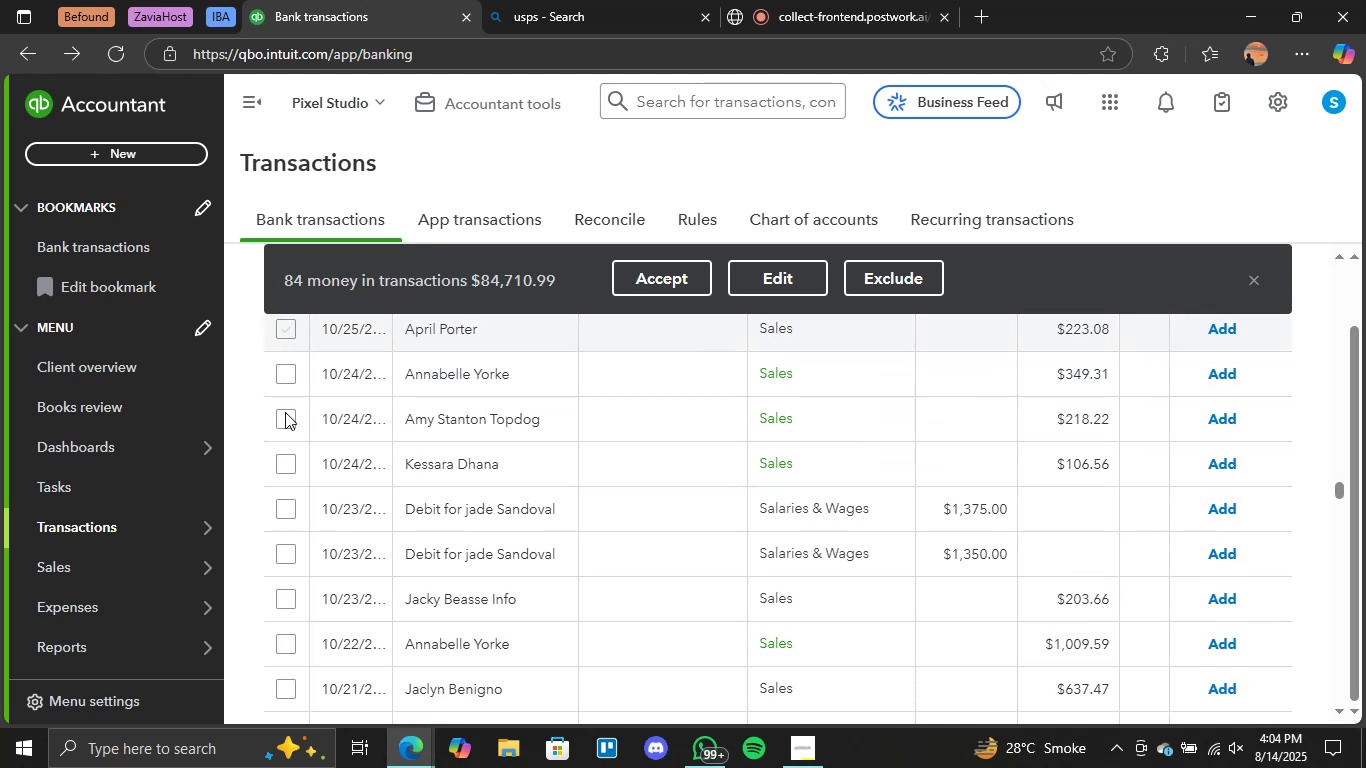 
left_click([284, 416])
 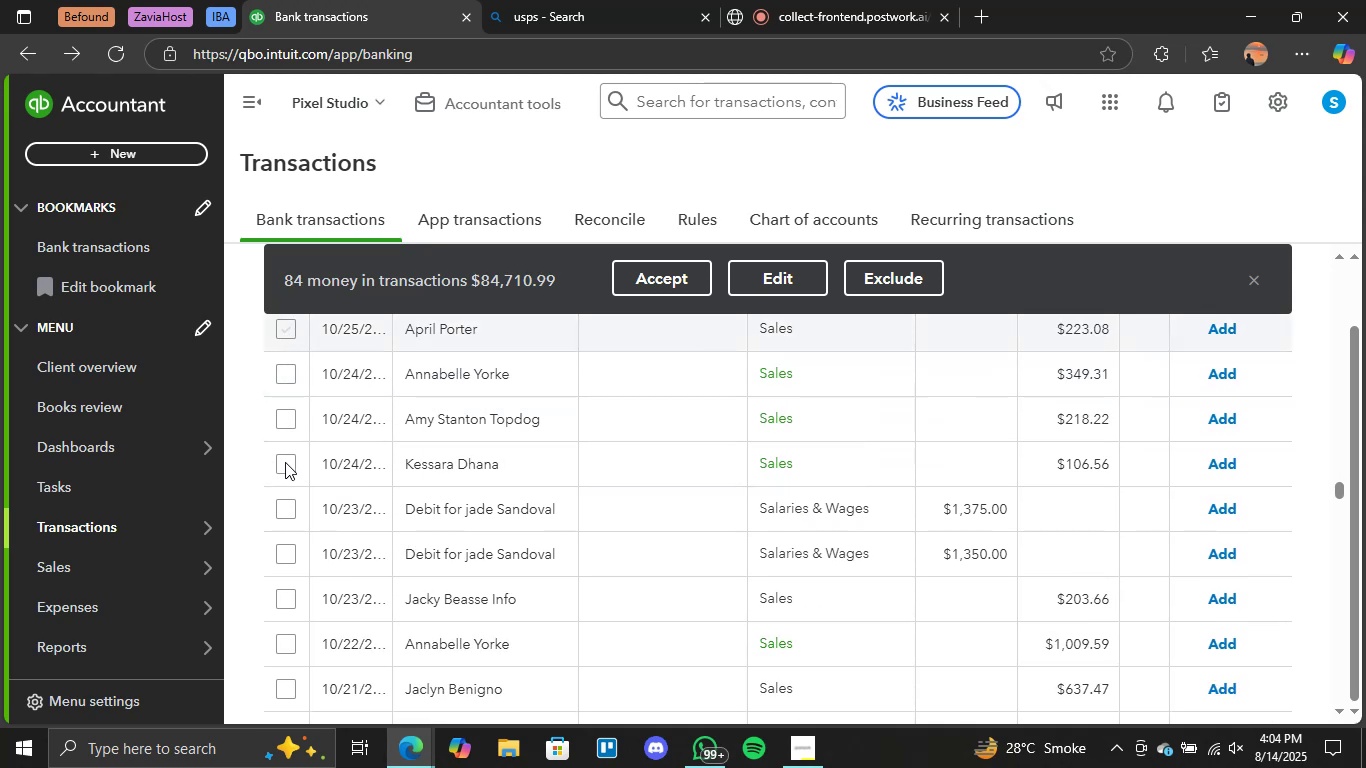 
left_click([285, 462])
 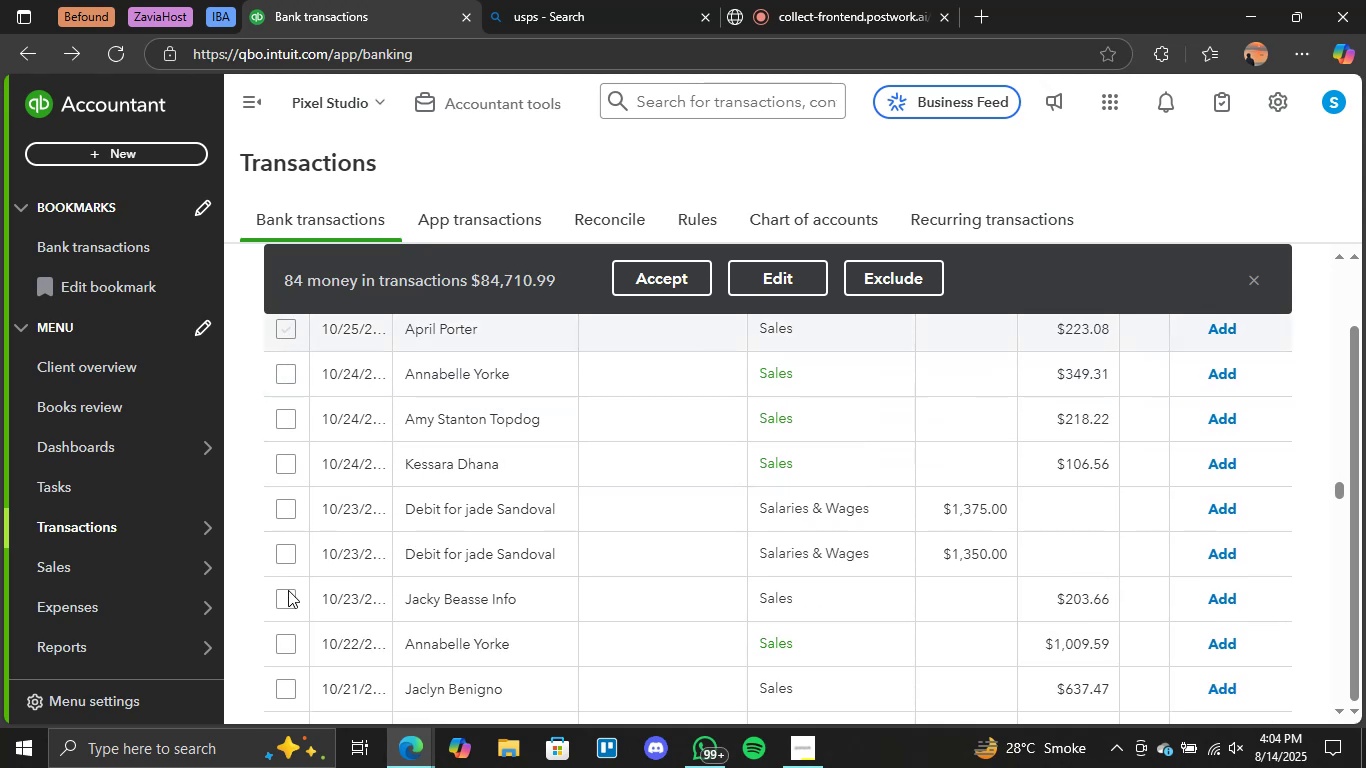 
left_click([286, 600])
 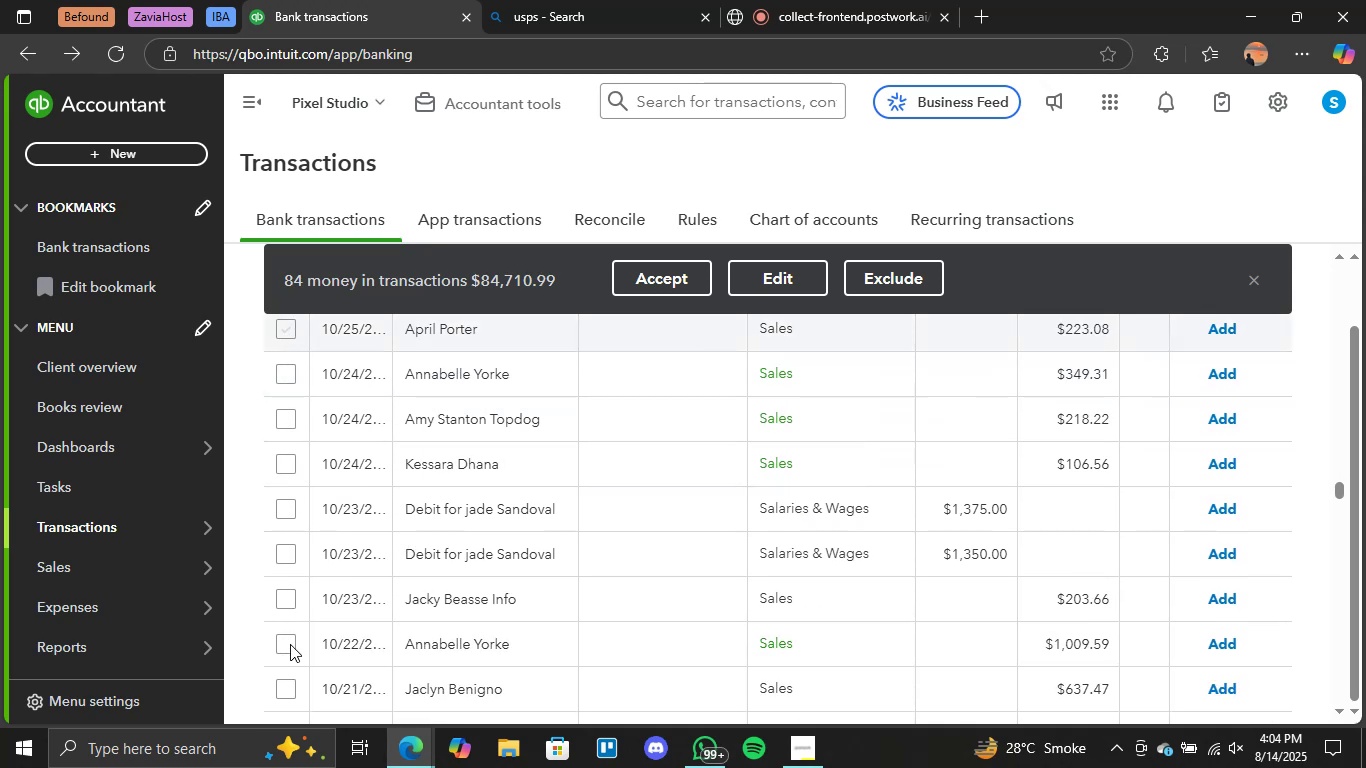 
left_click([286, 648])
 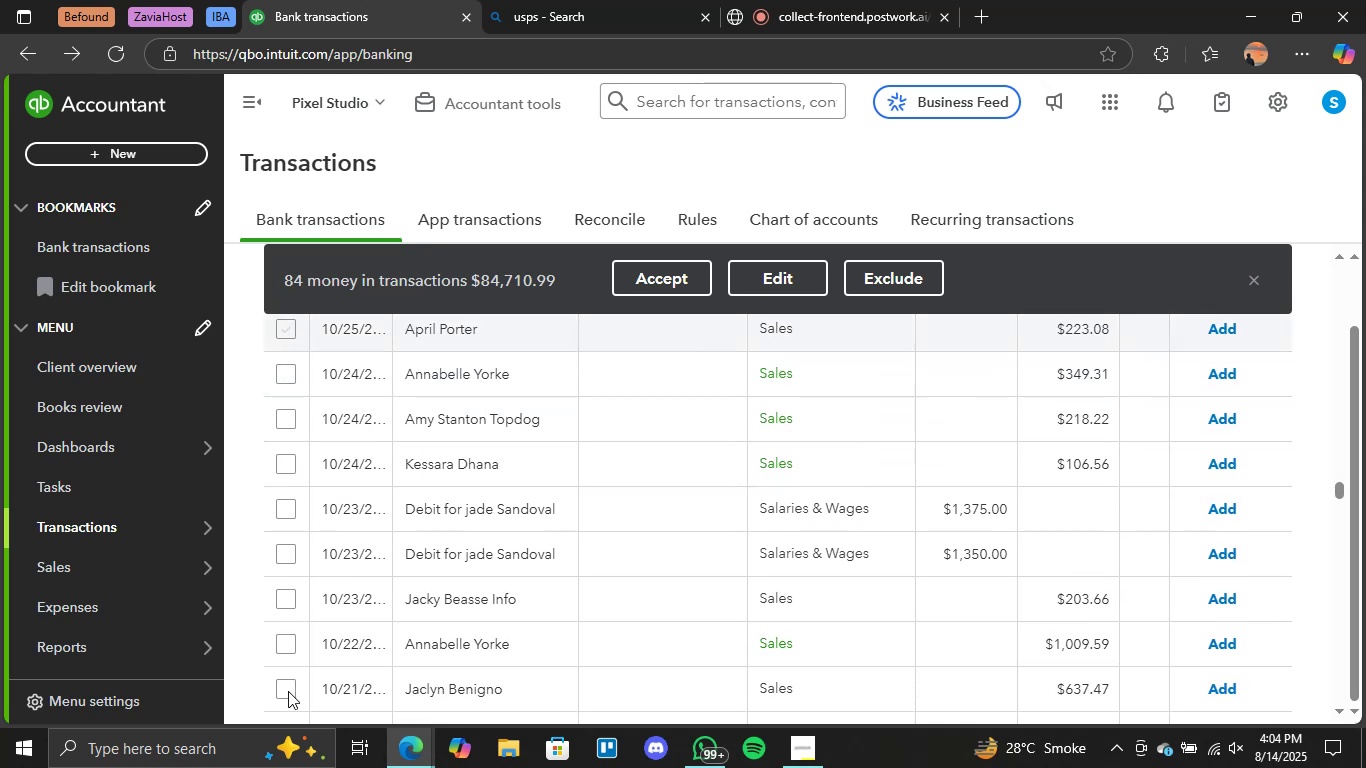 
left_click([288, 691])
 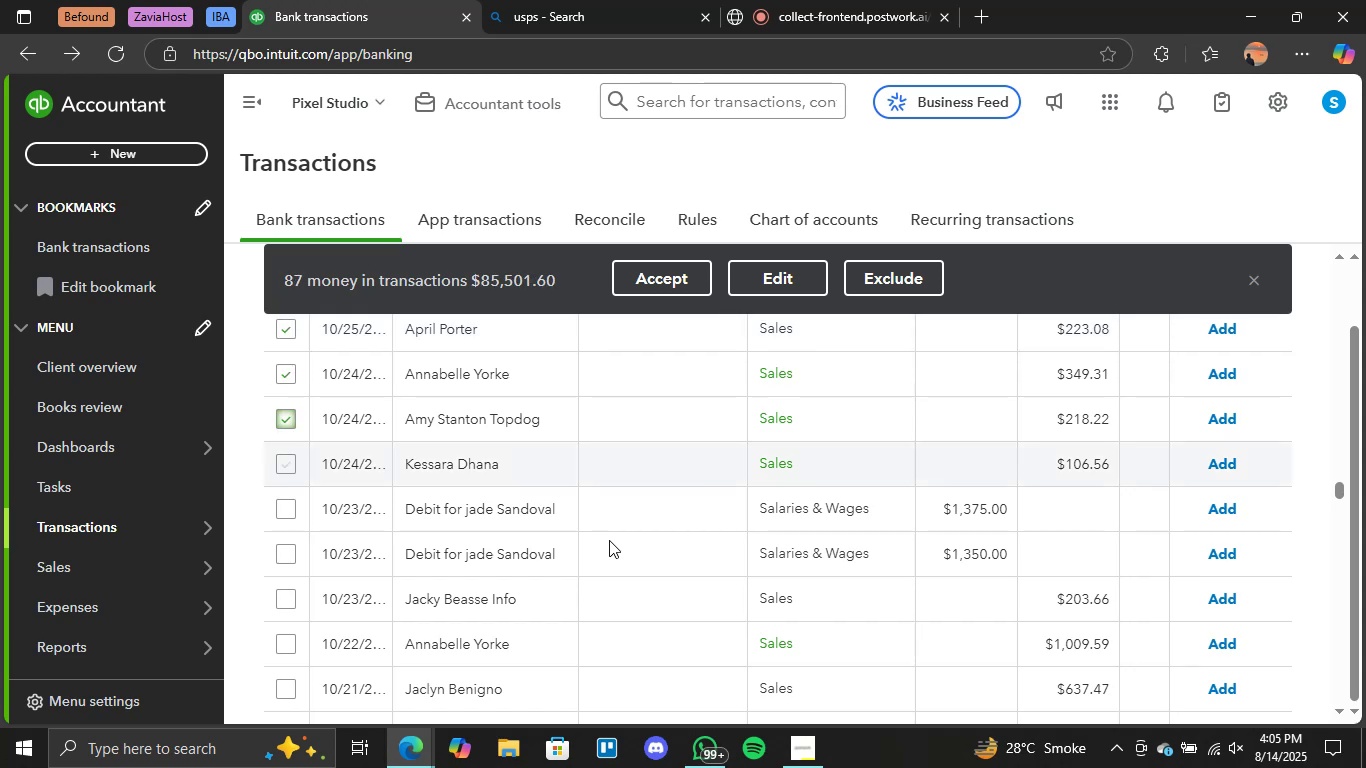 
wait(11.54)
 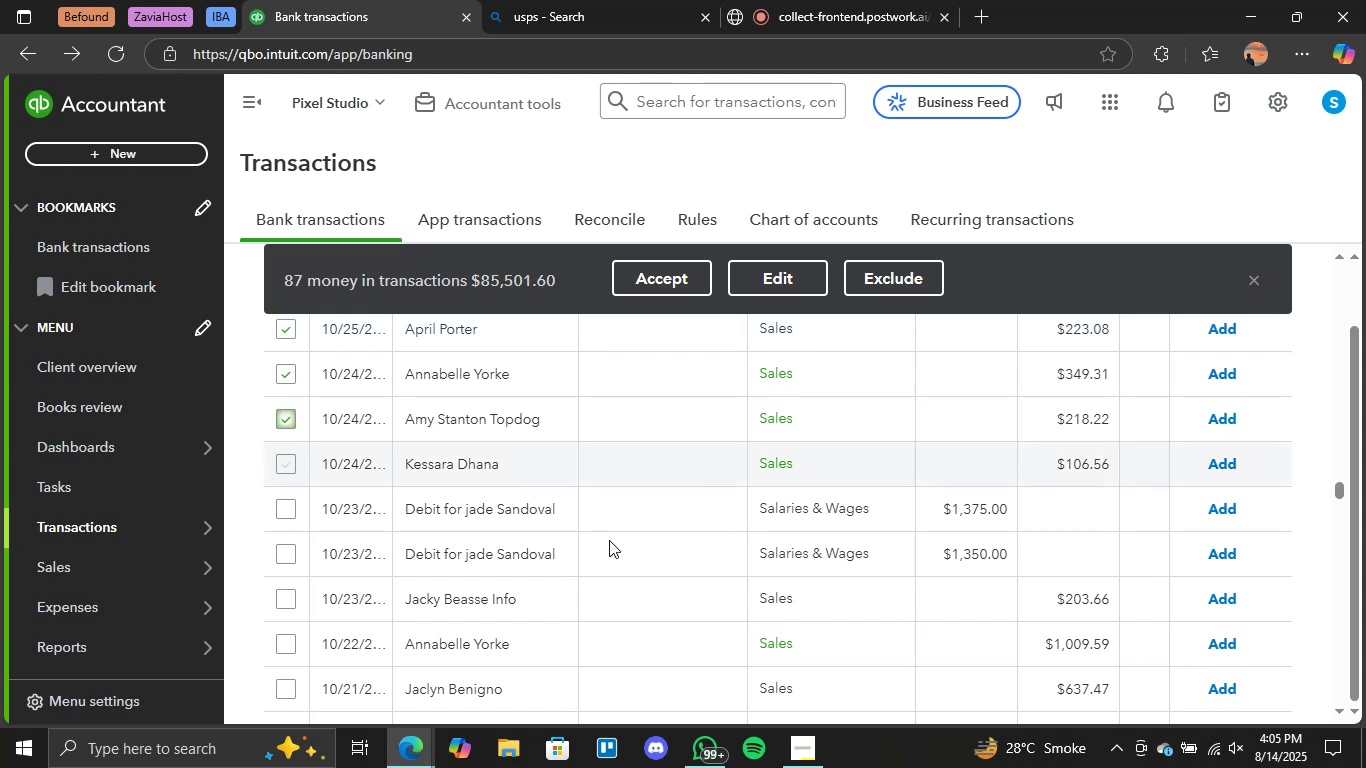 
scroll: coordinate [615, 518], scroll_direction: up, amount: 1.0
 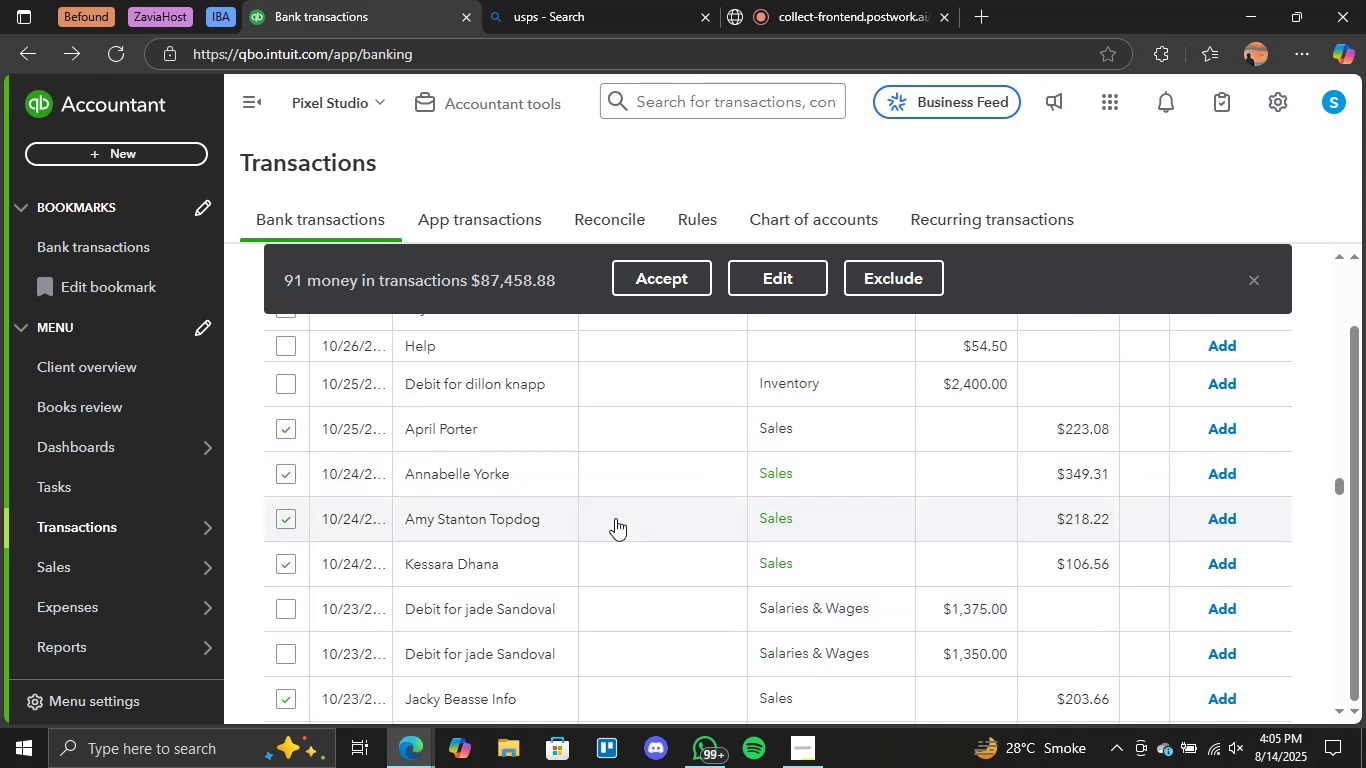 
scroll: coordinate [496, 500], scroll_direction: down, amount: 3.0
 